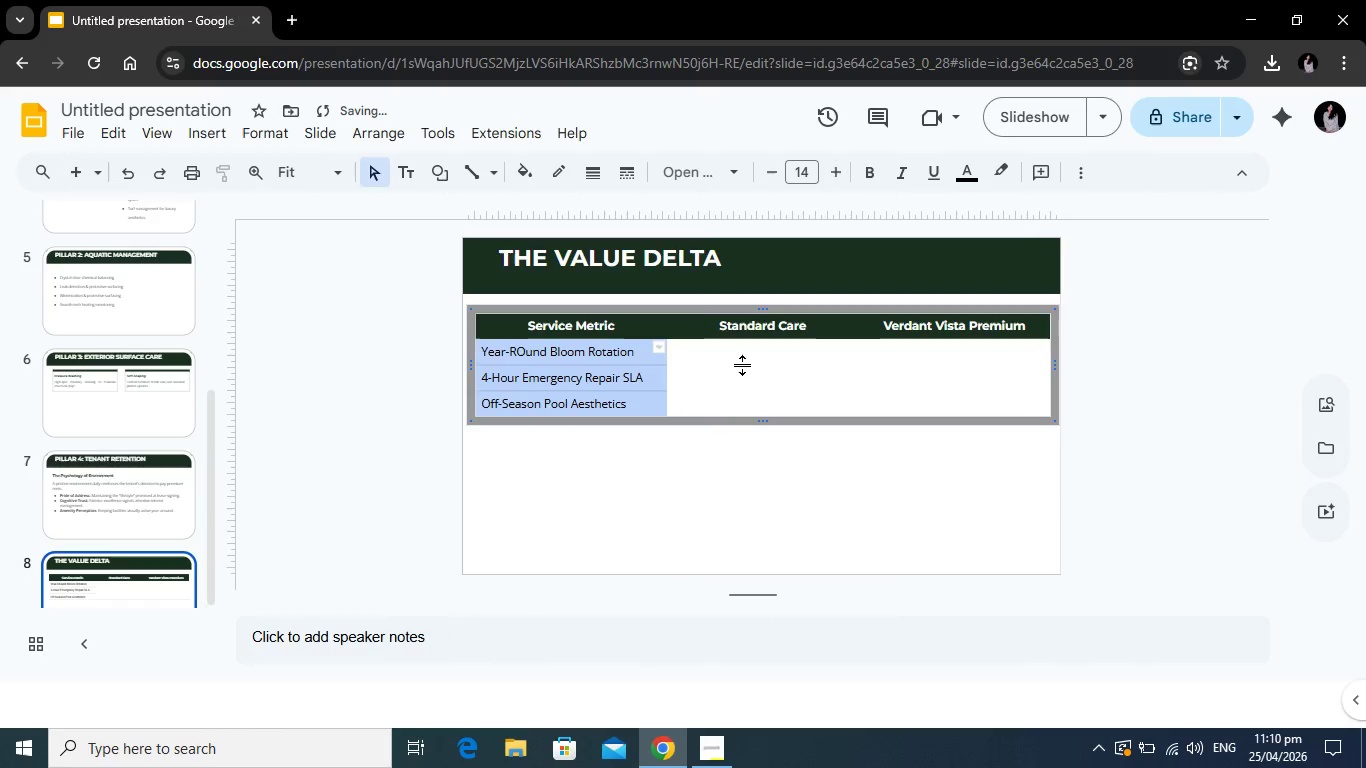 
left_click([743, 365])
 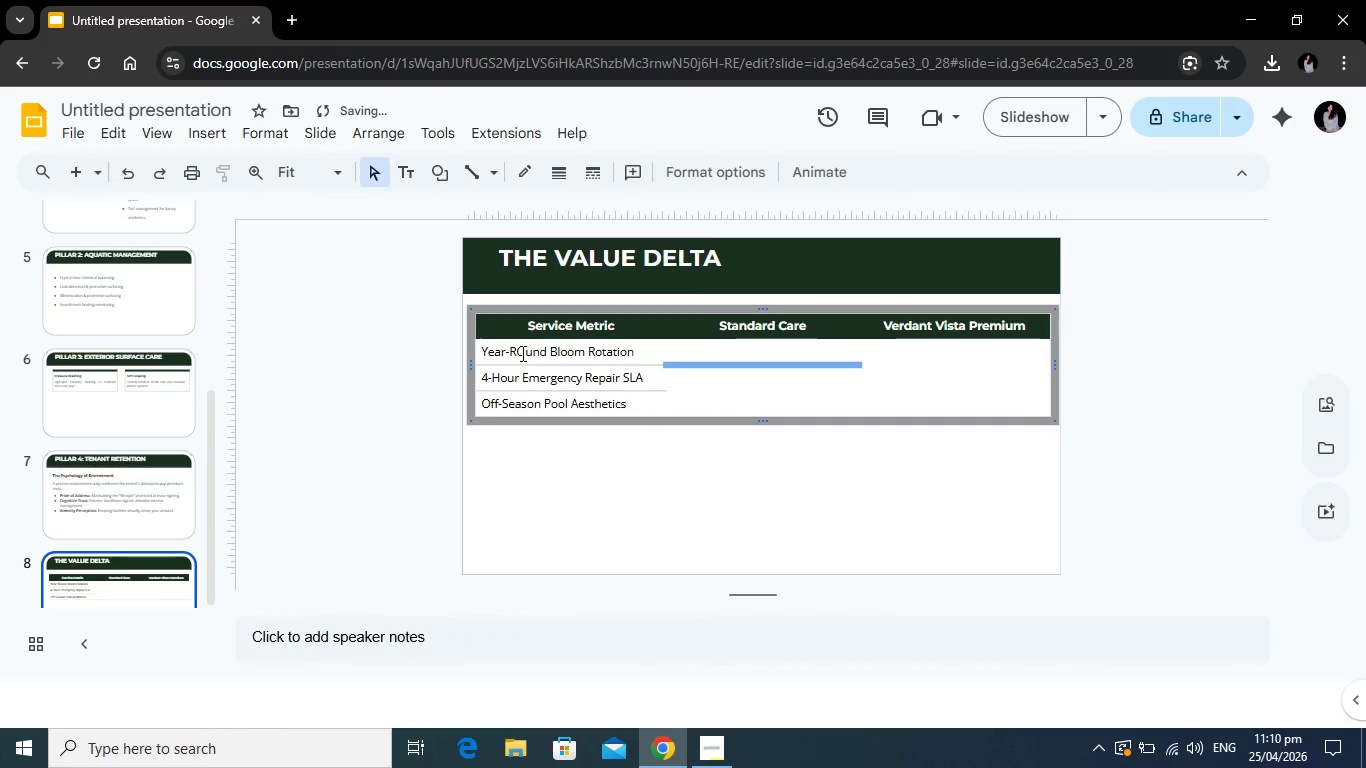 
left_click([521, 353])
 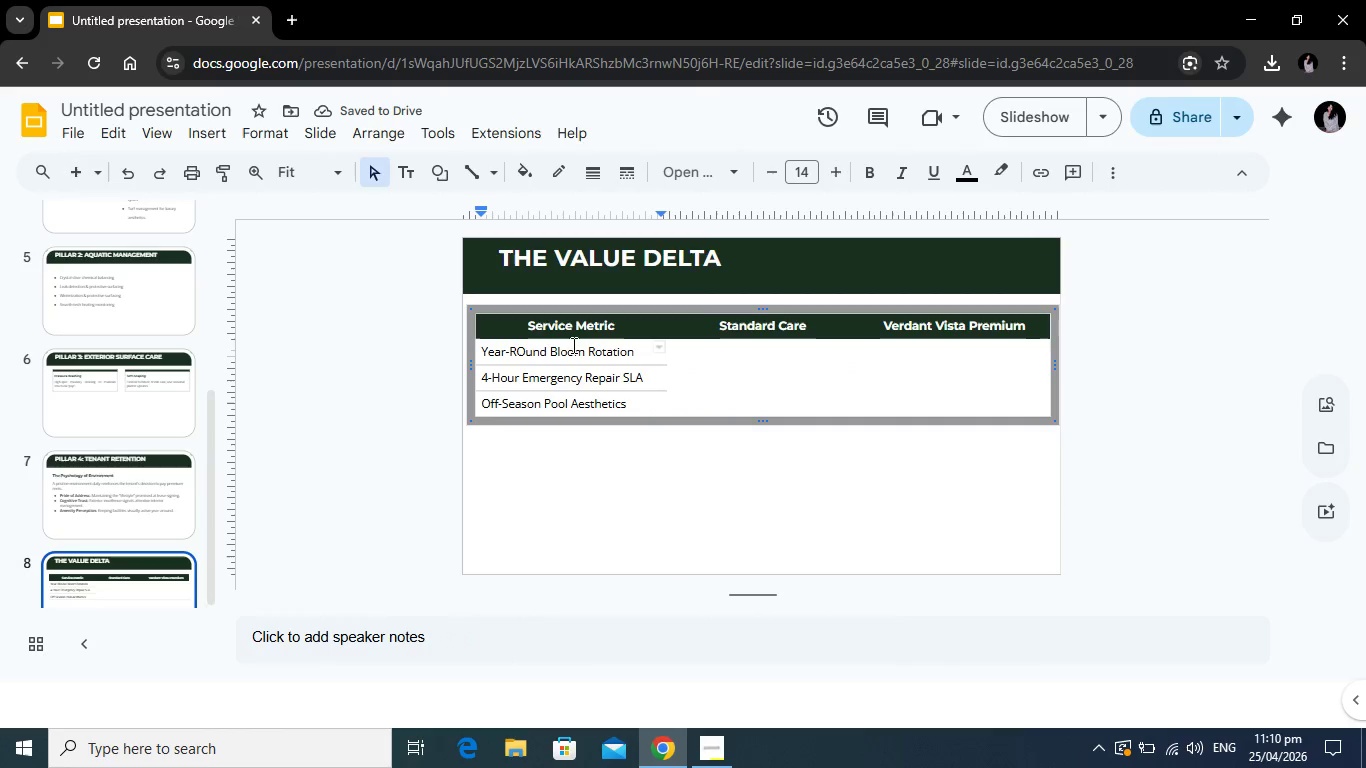 
key(Backspace)
 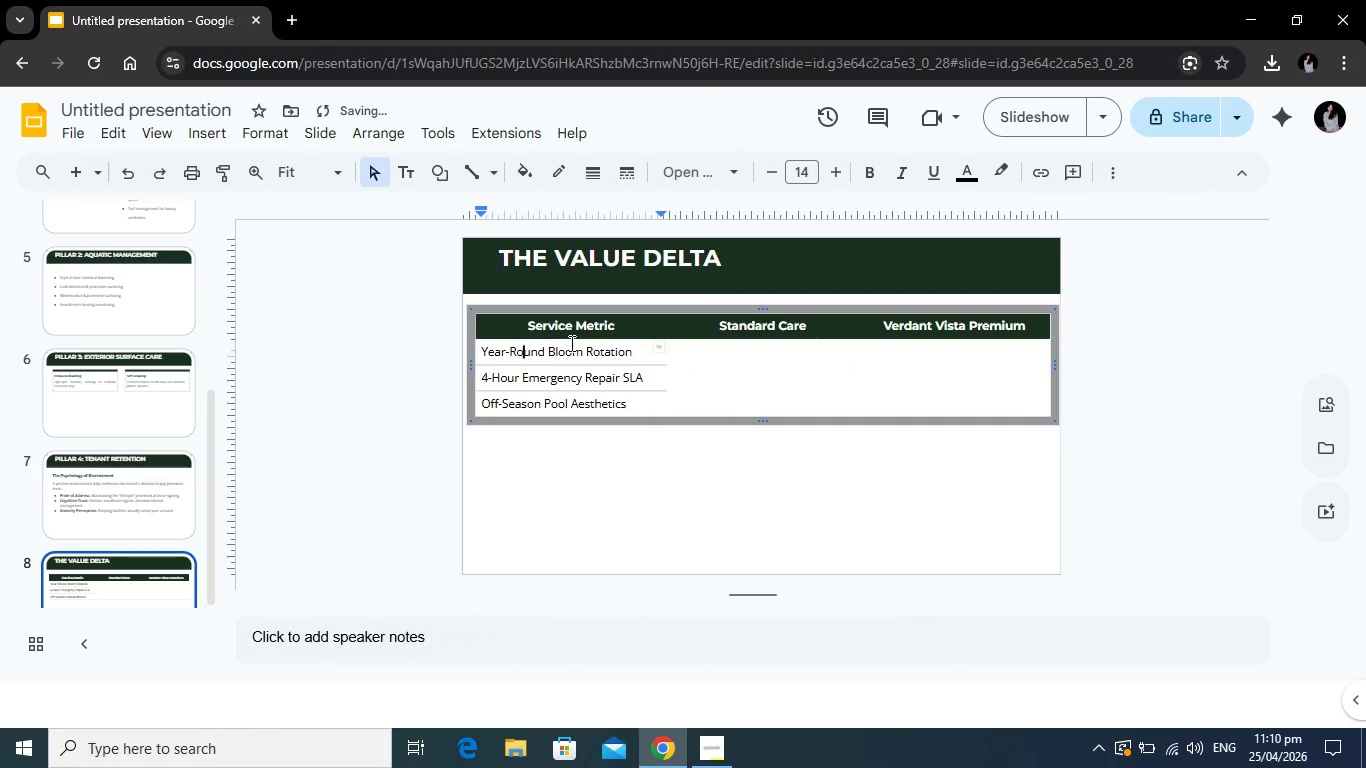 
key(O)
 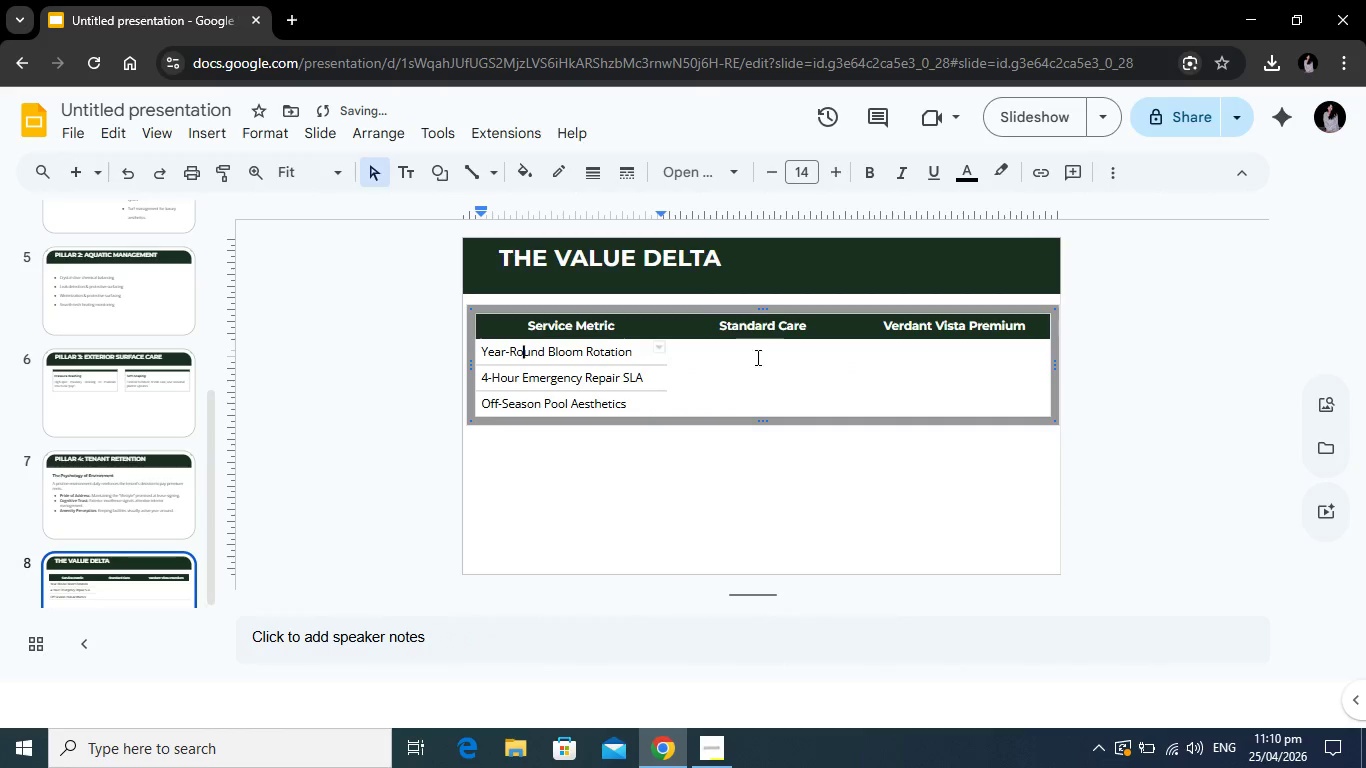 
left_click([756, 357])
 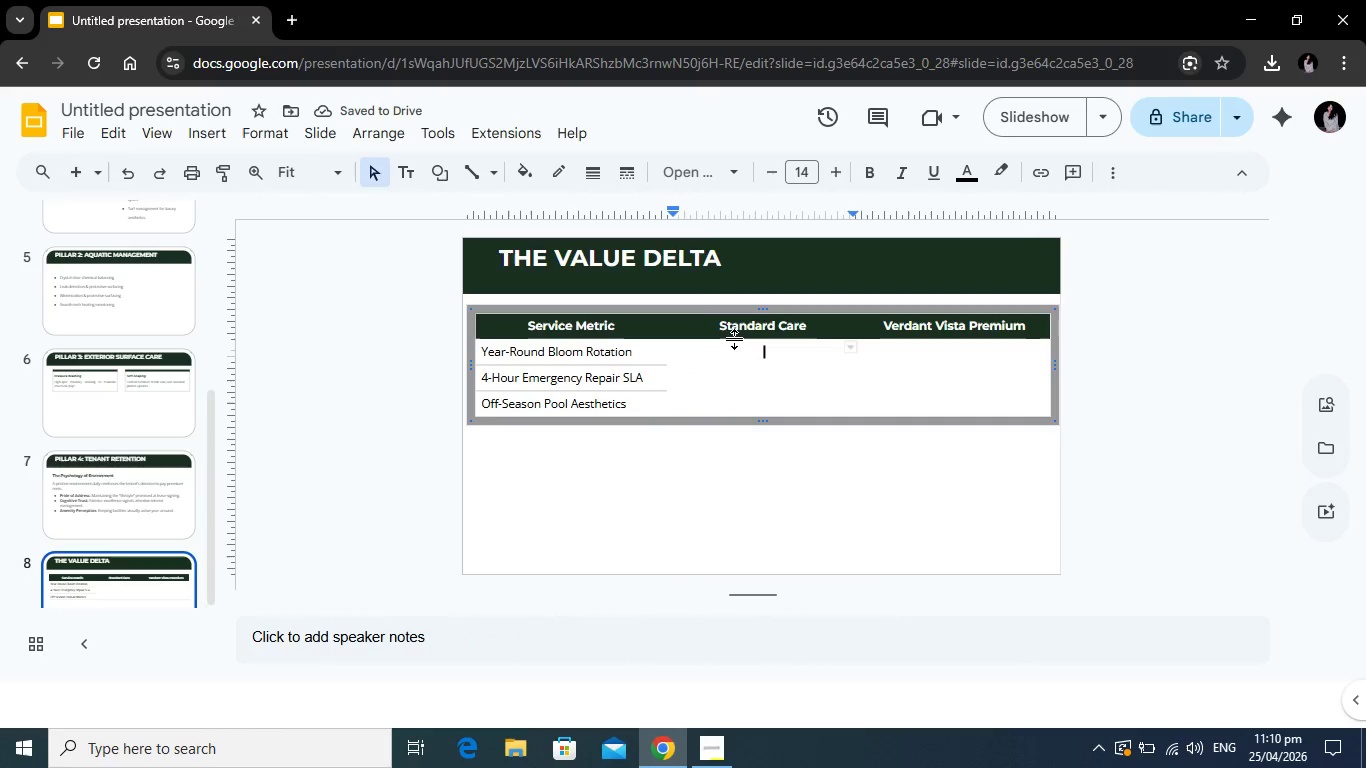 
key(Shift+N)
 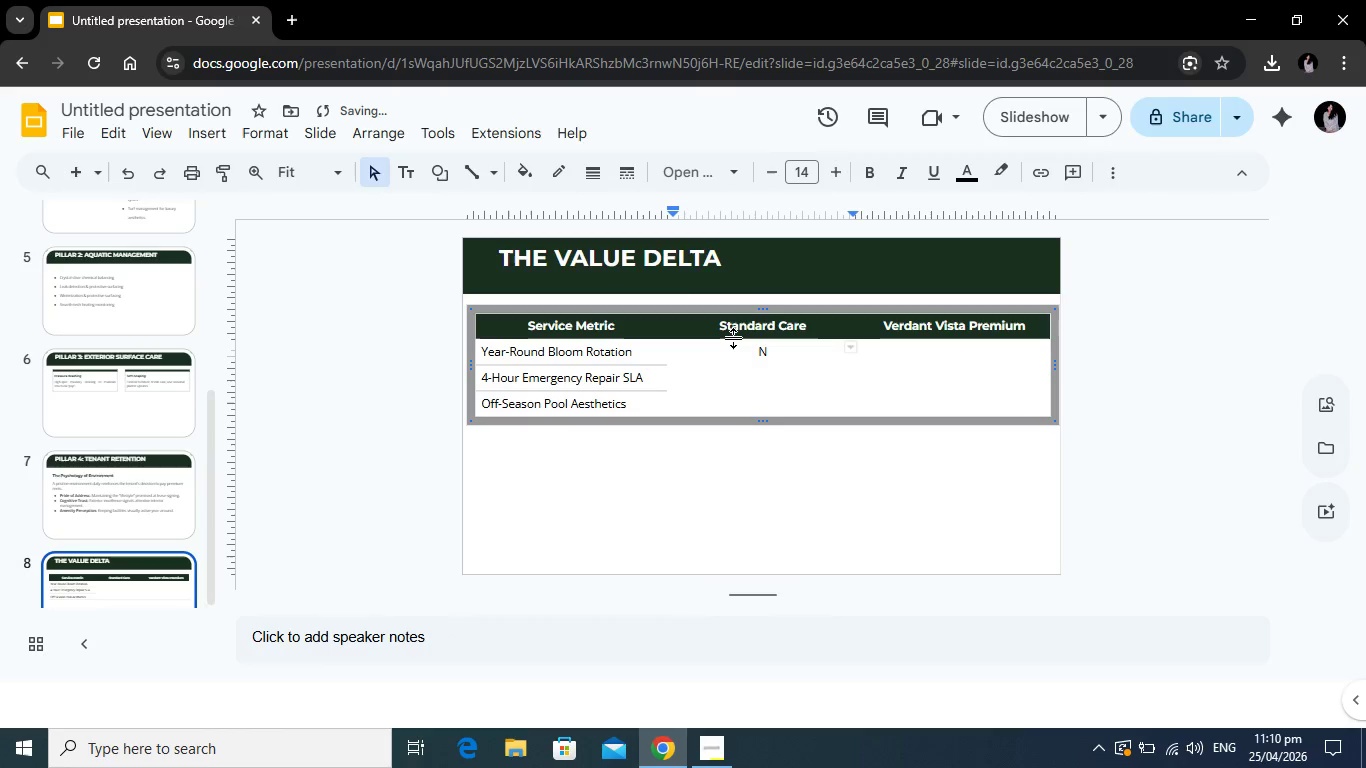 
key(Slash)
 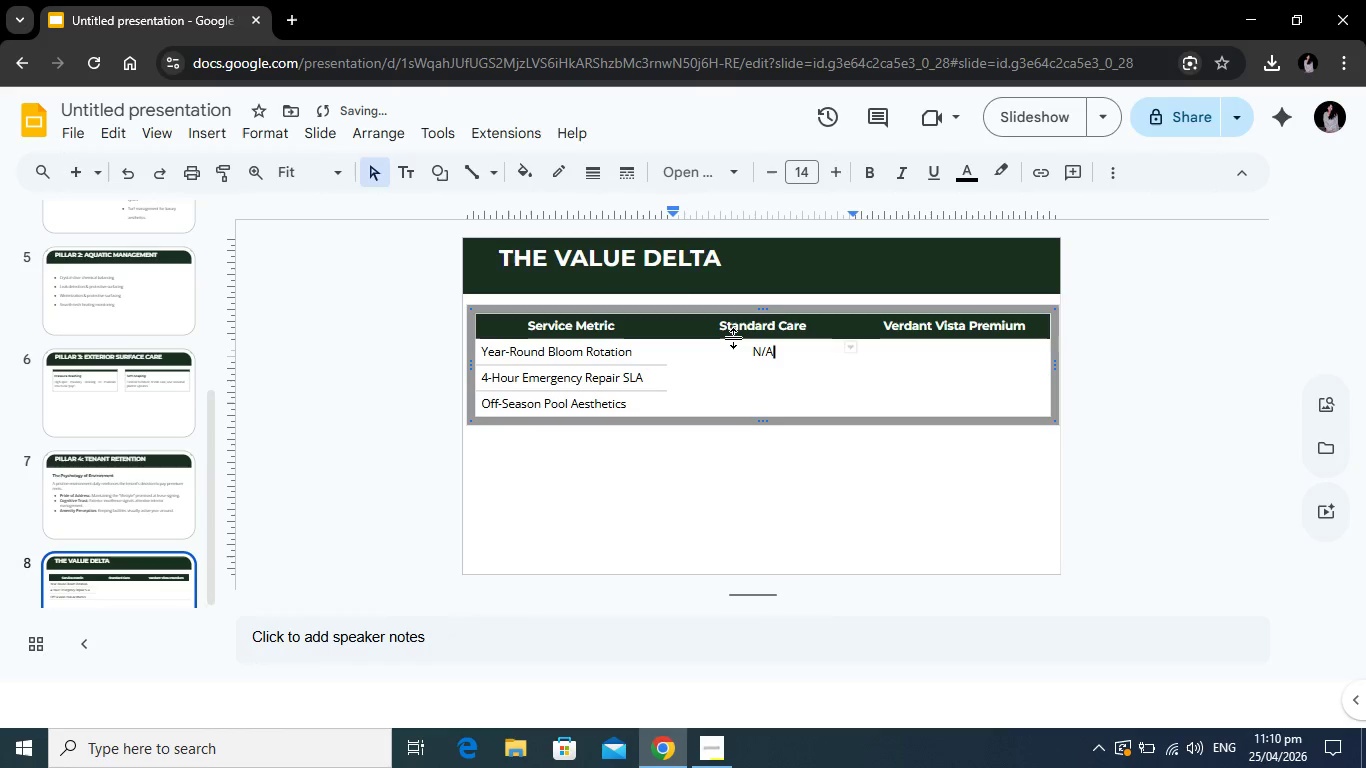 
key(Shift+ShiftRight)
 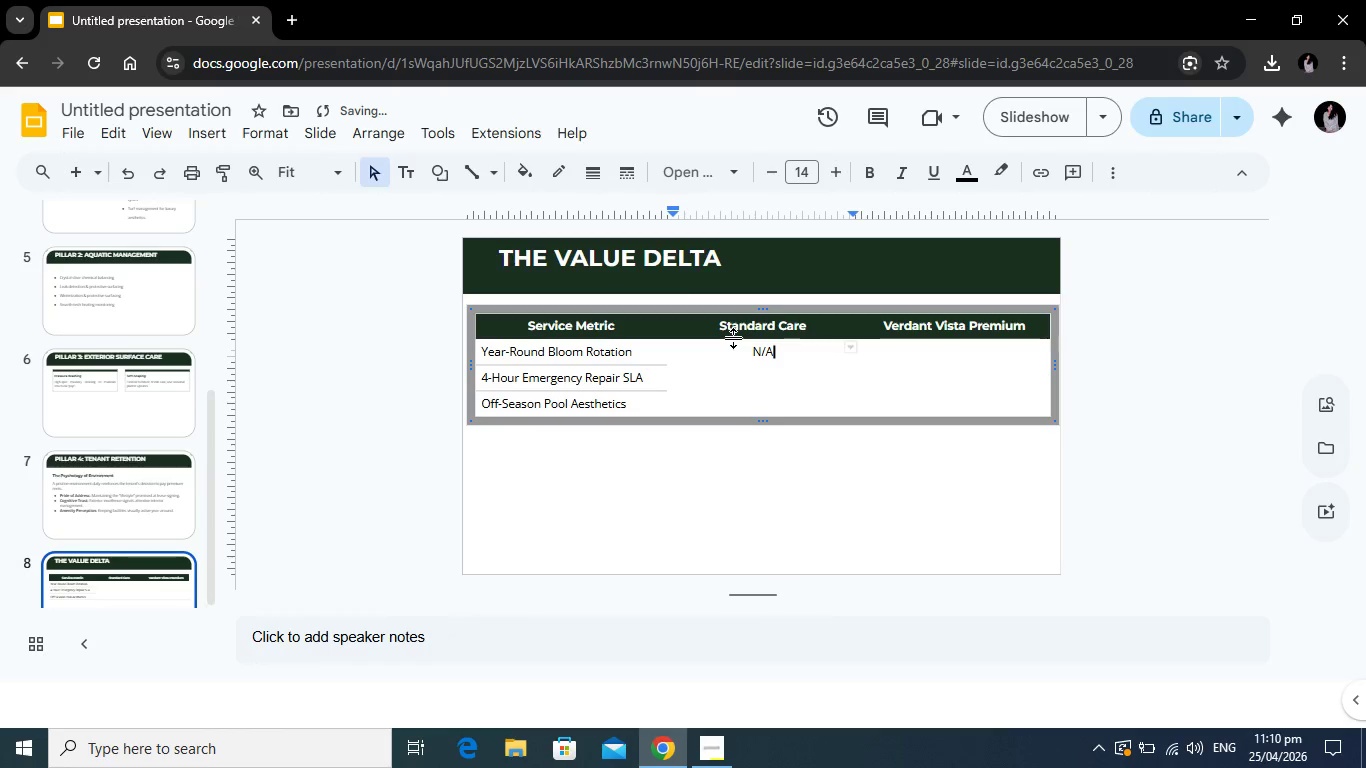 
key(Shift+A)
 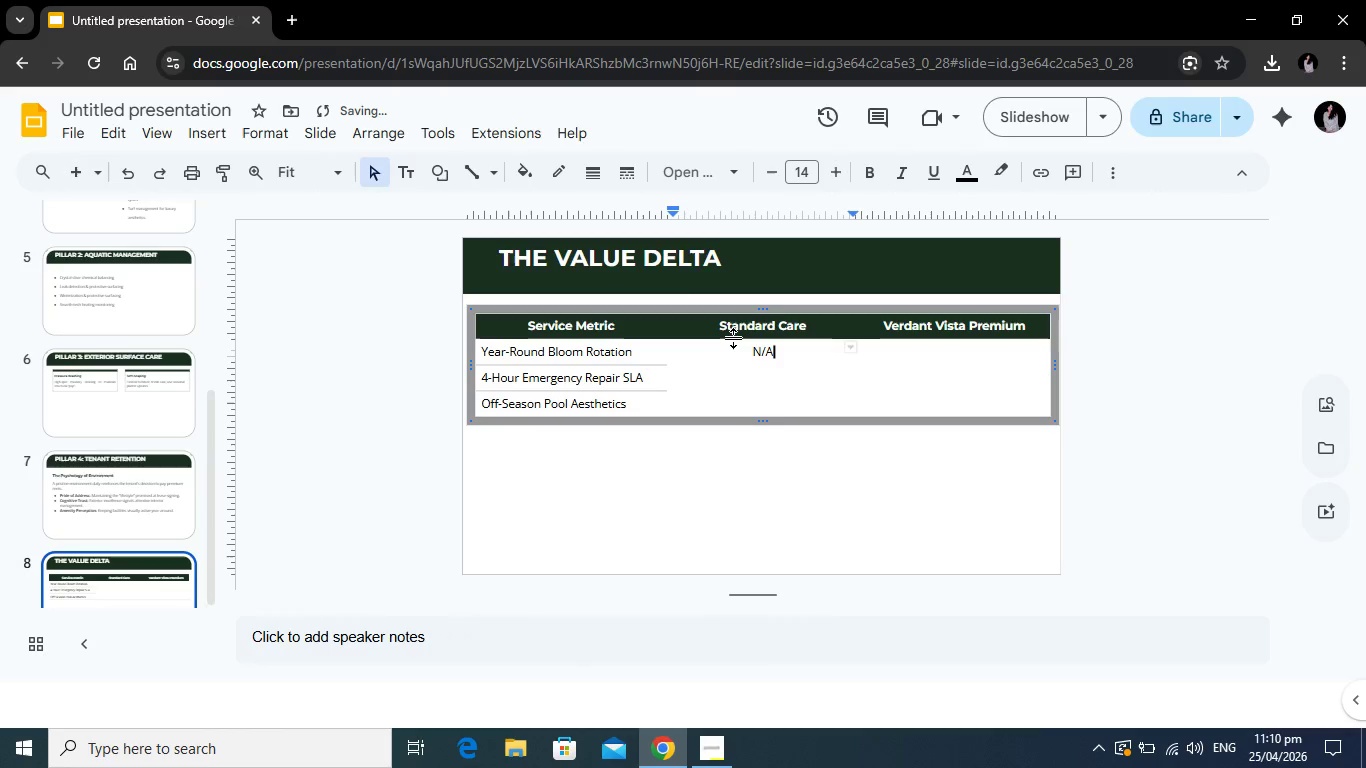 
key(ArrowDown)
 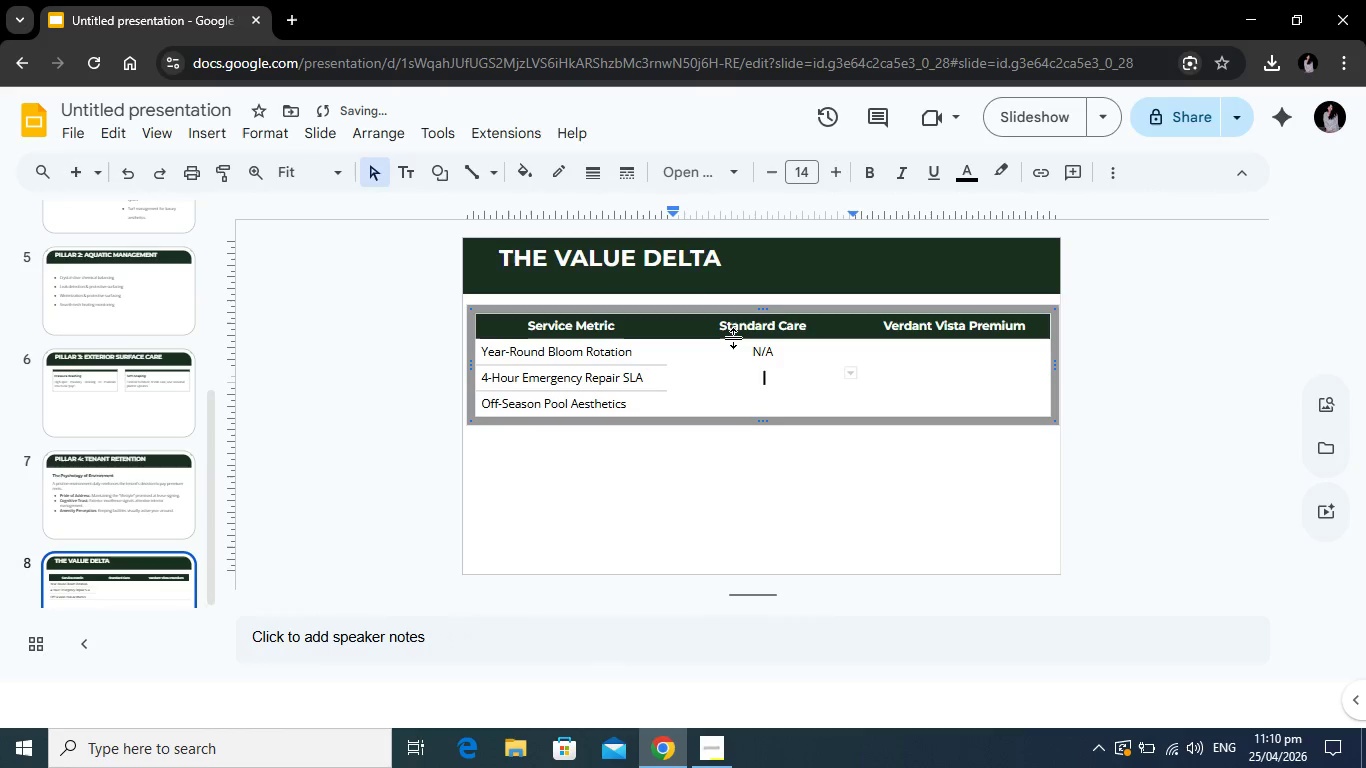 
key(Shift+X)
 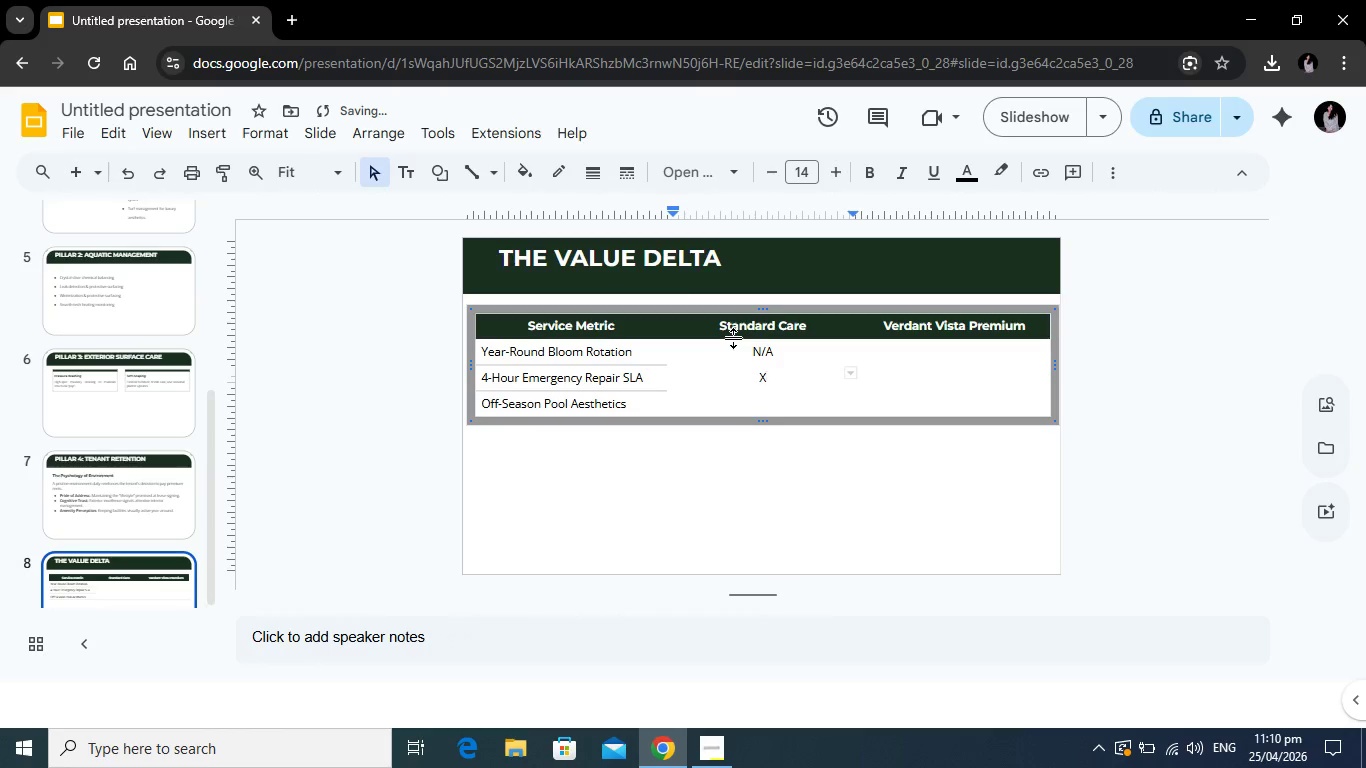 
key(ArrowRight)
 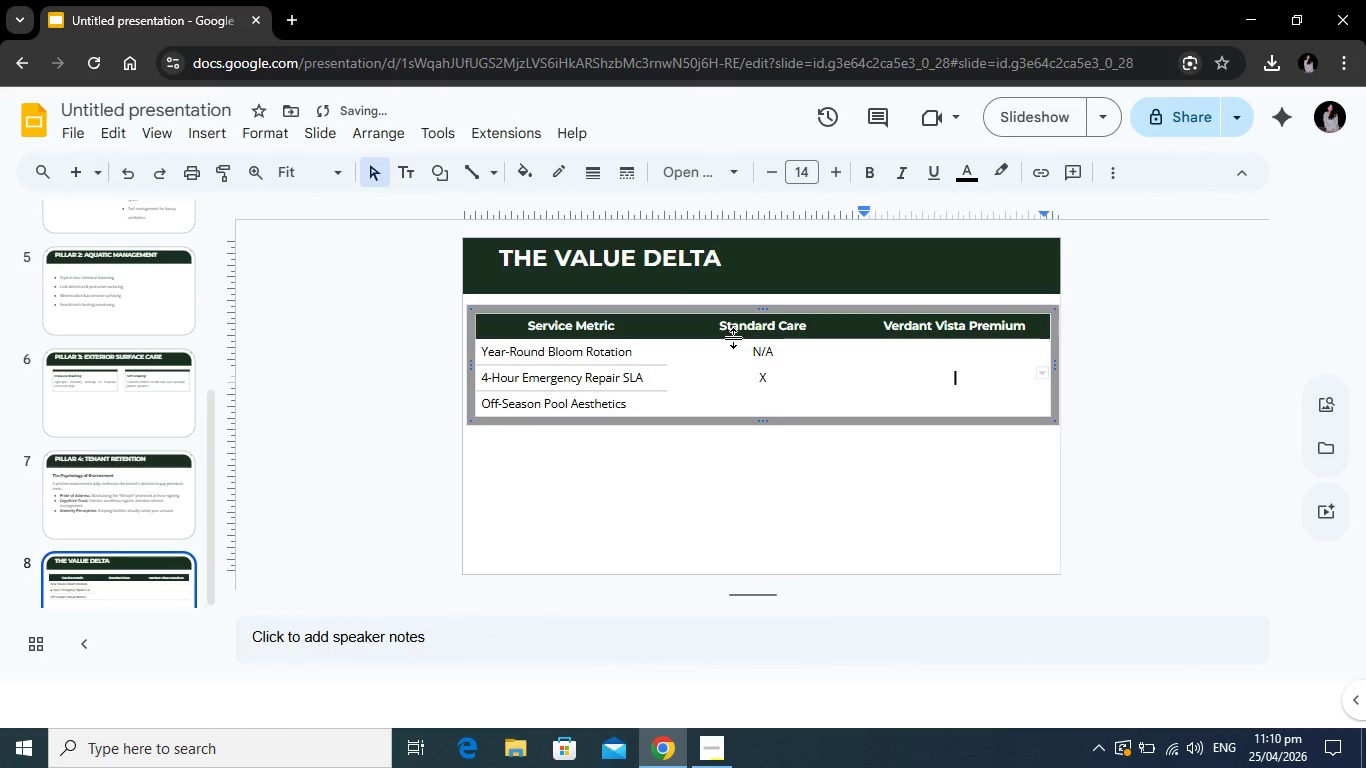 
key(ArrowDown)
 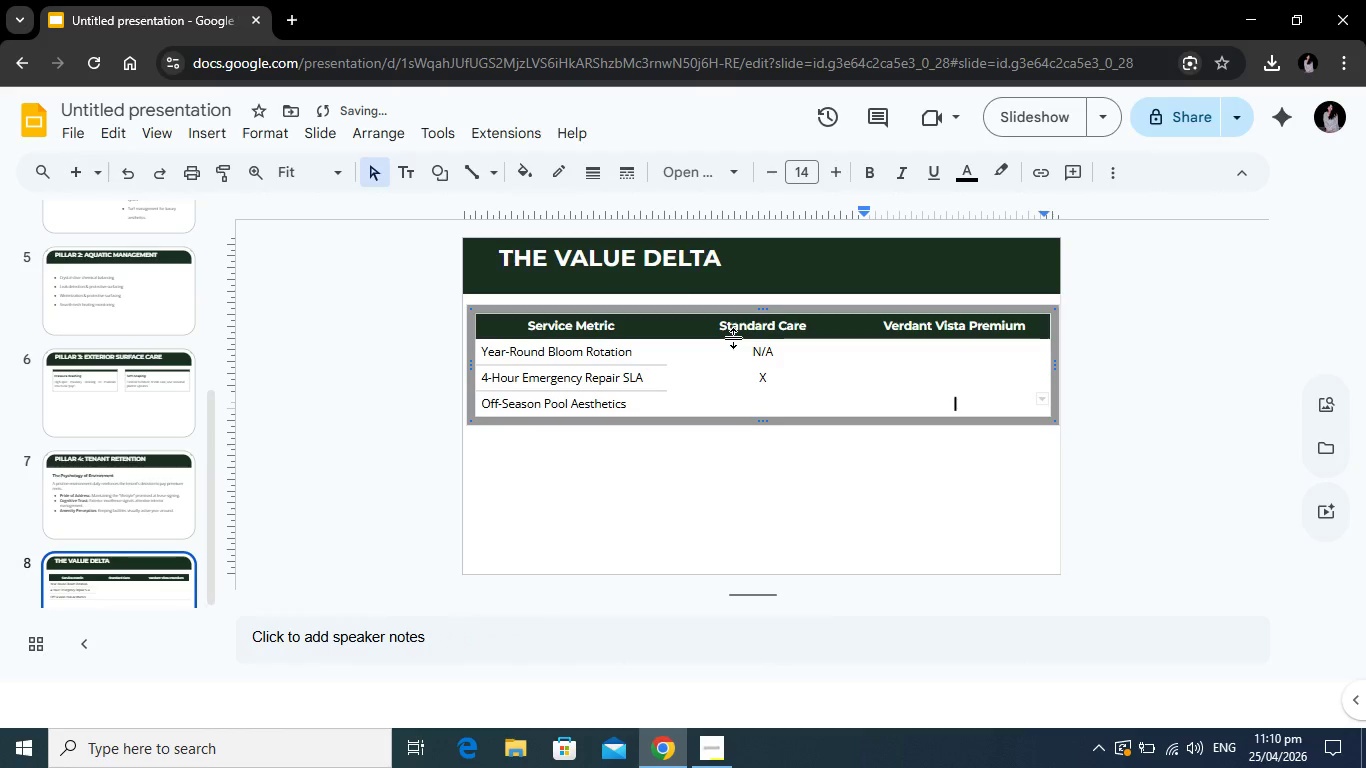 
key(ArrowLeft)
 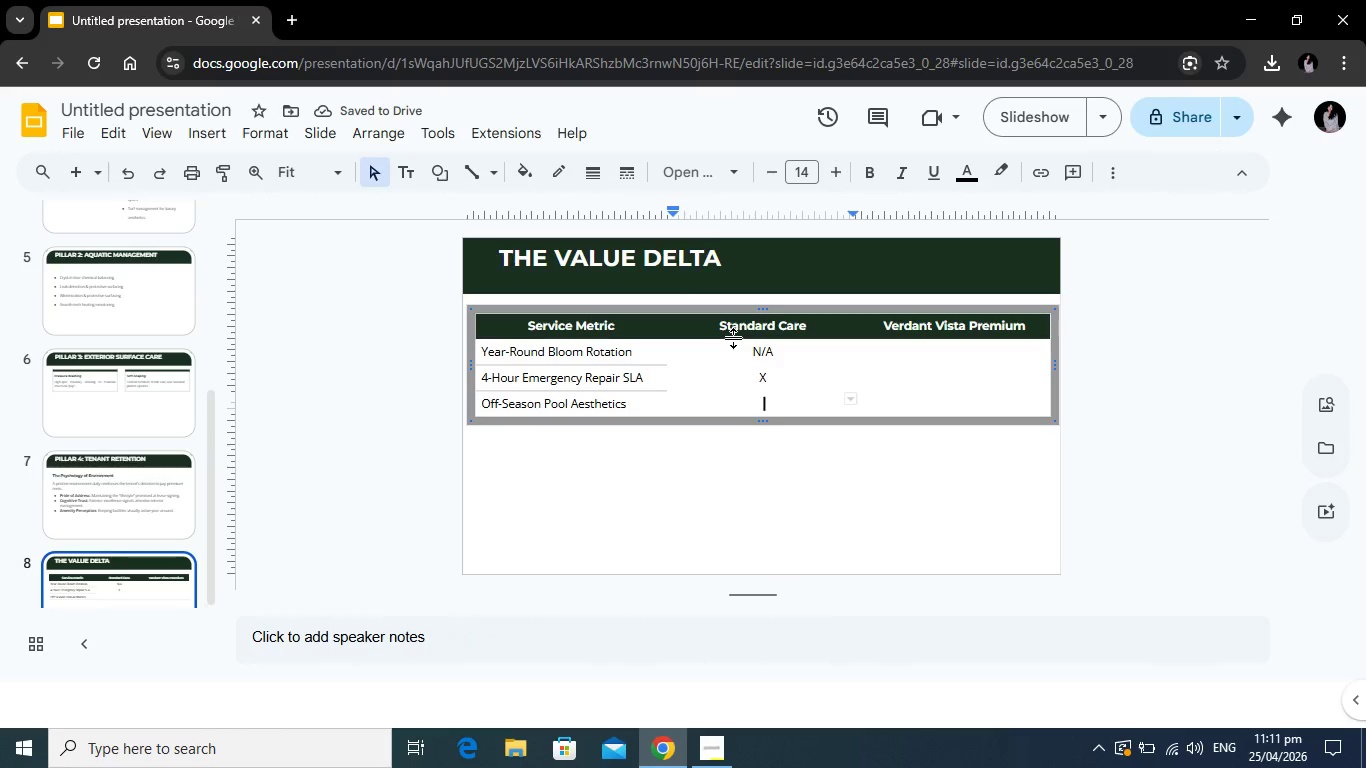 
type(Murky Tarp)
 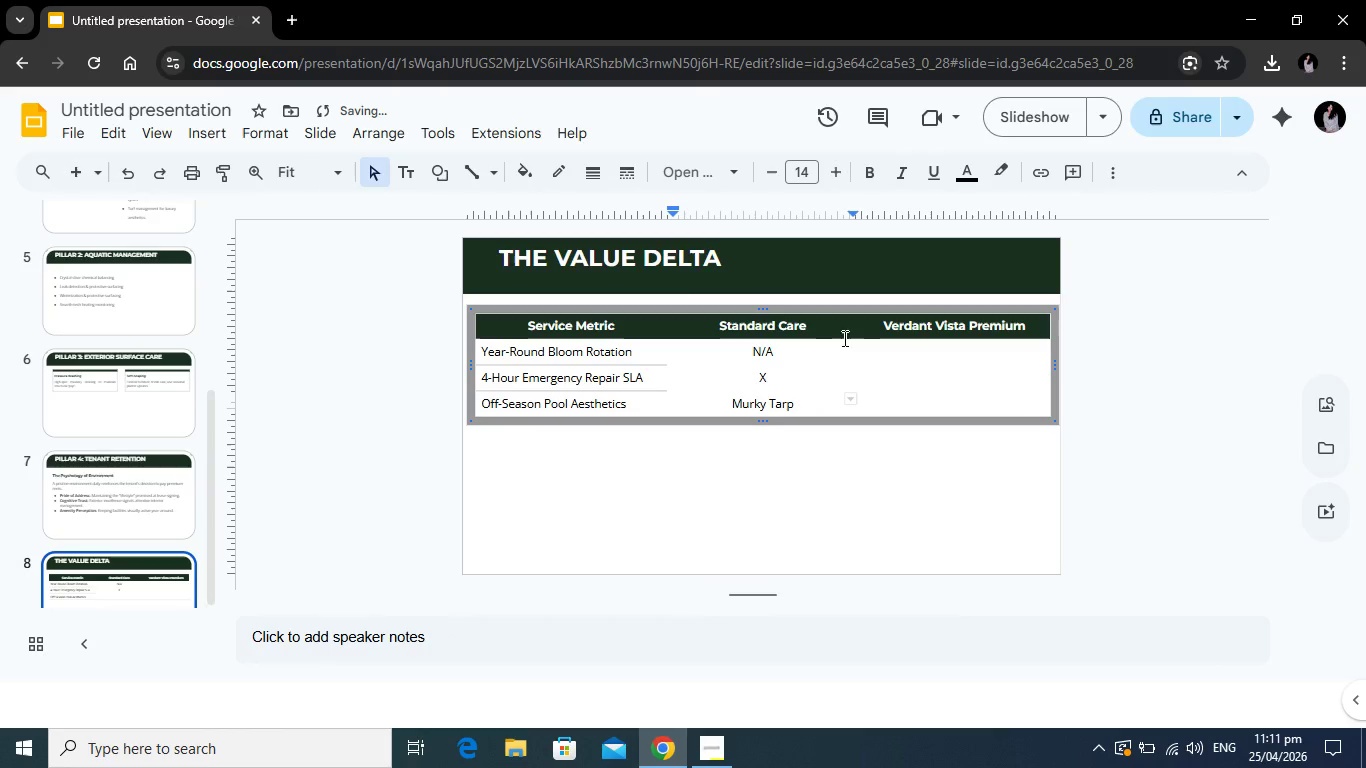 
left_click([942, 350])
 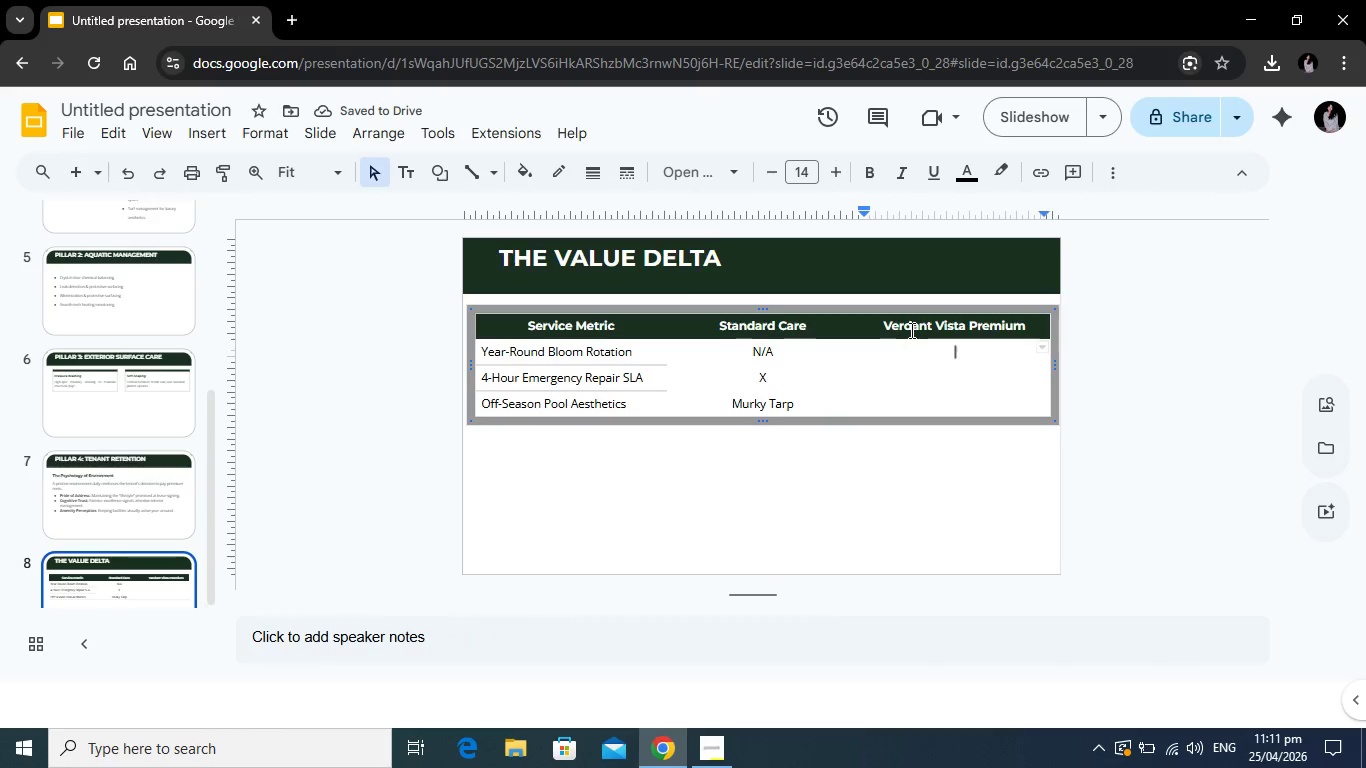 
type(Standard)
 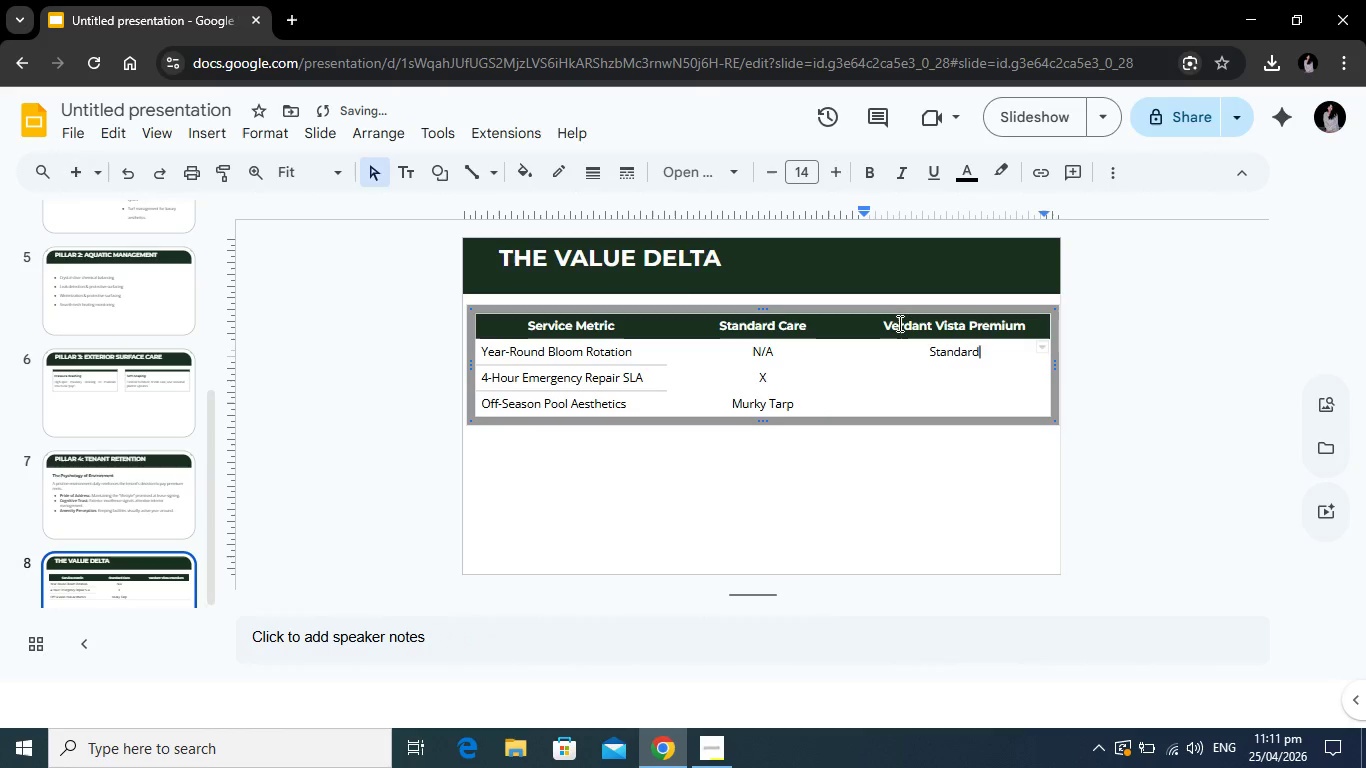 
key(ArrowDown)
 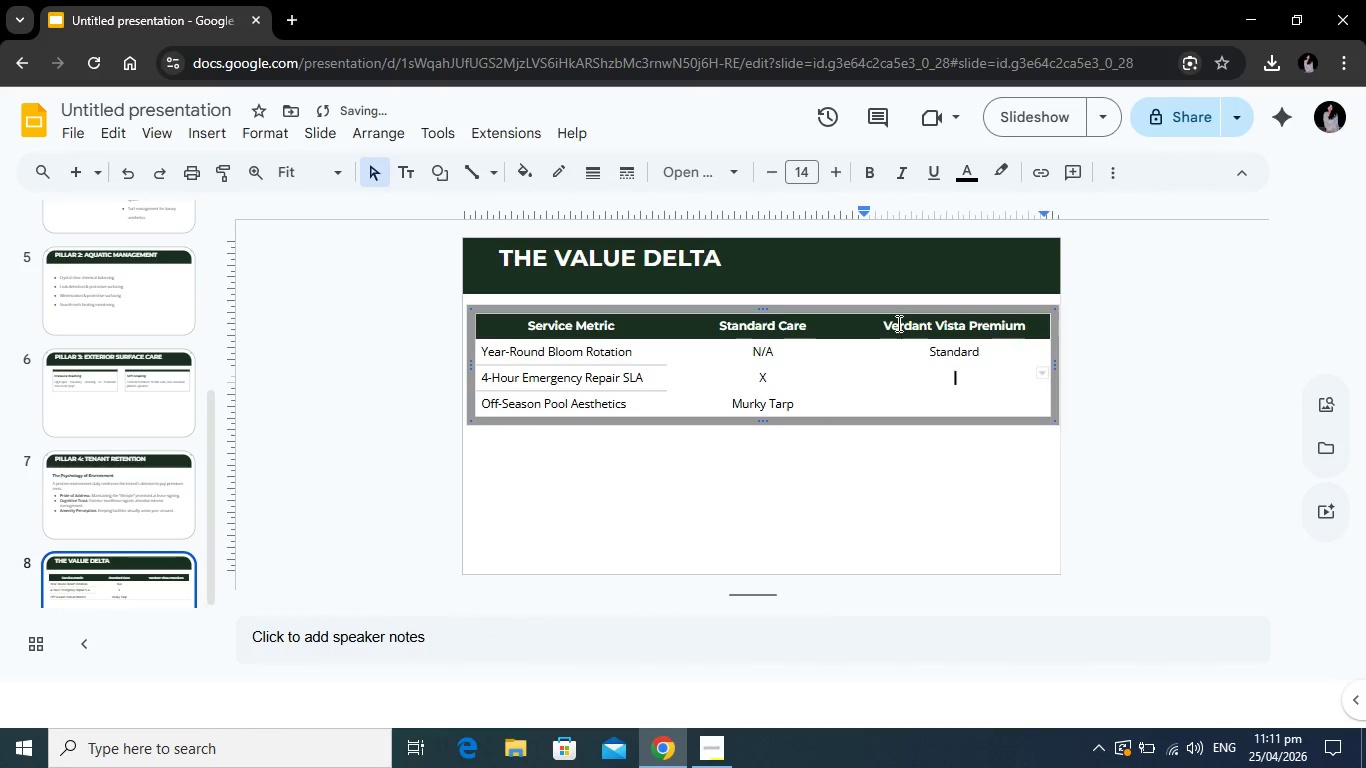 
key(ArrowDown)
 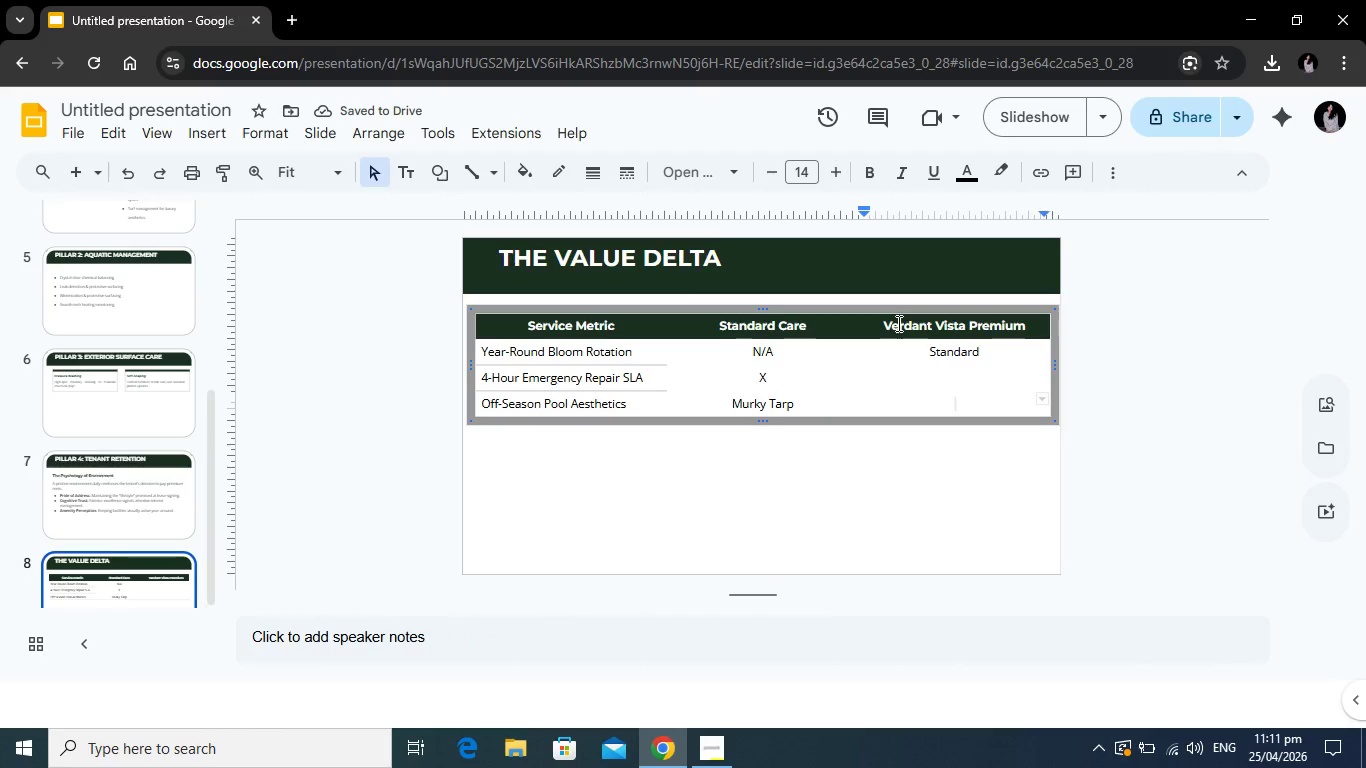 
type("Blue-Water" Active)
 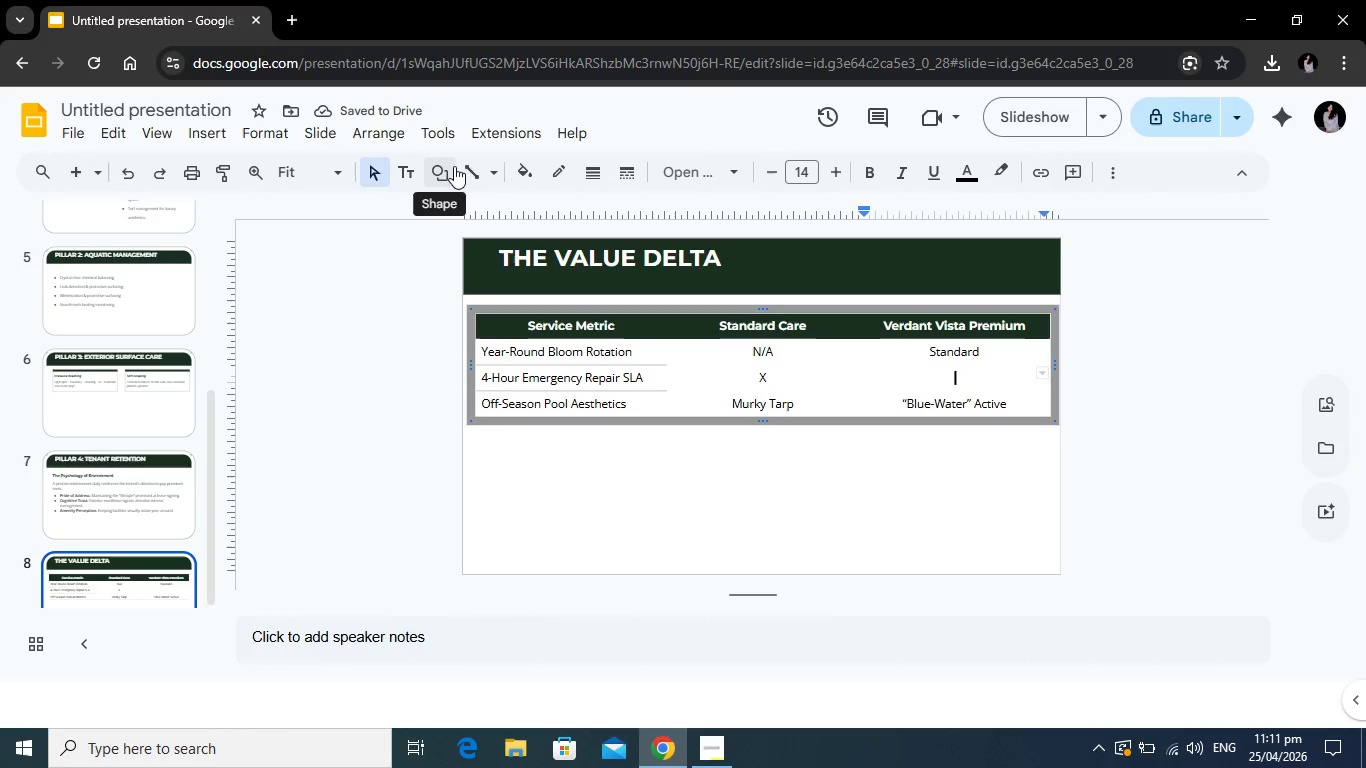 
wait(5.59)
 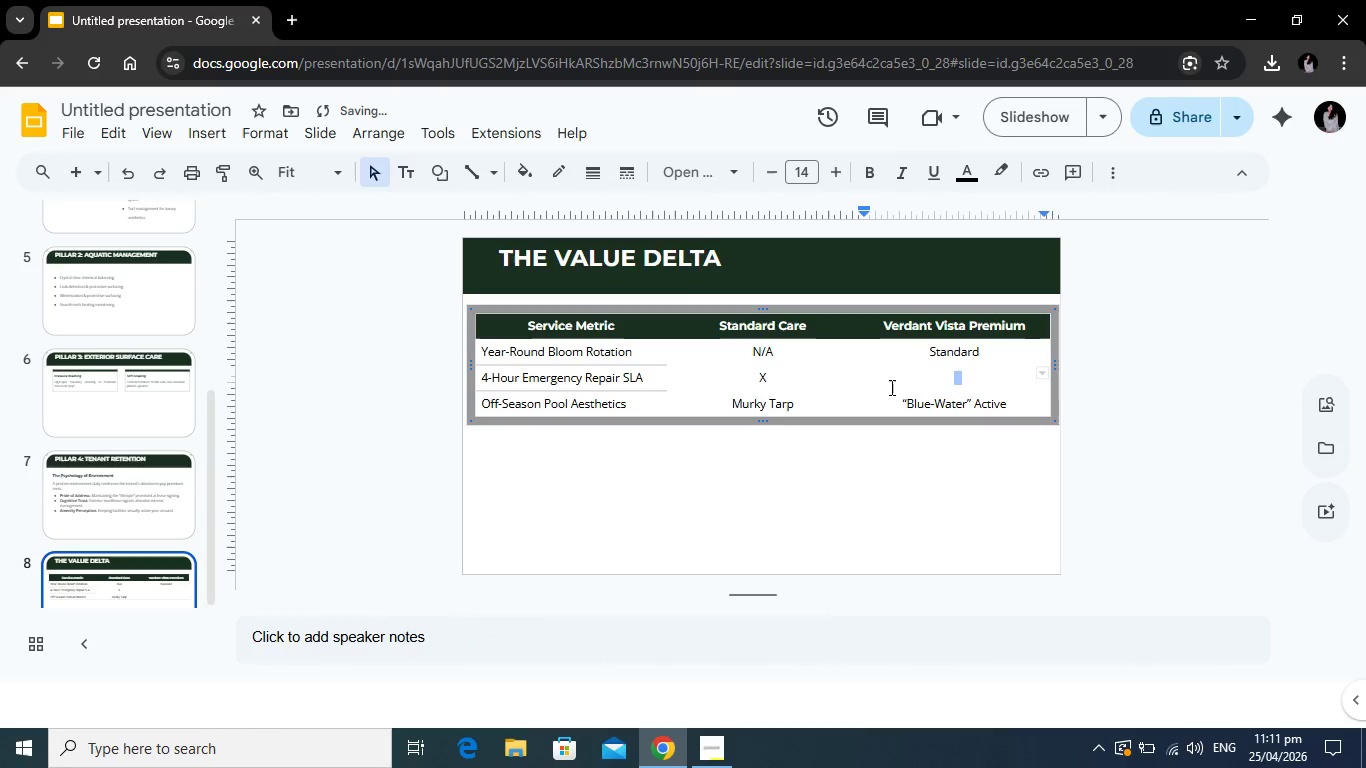 
left_click([491, 176])
 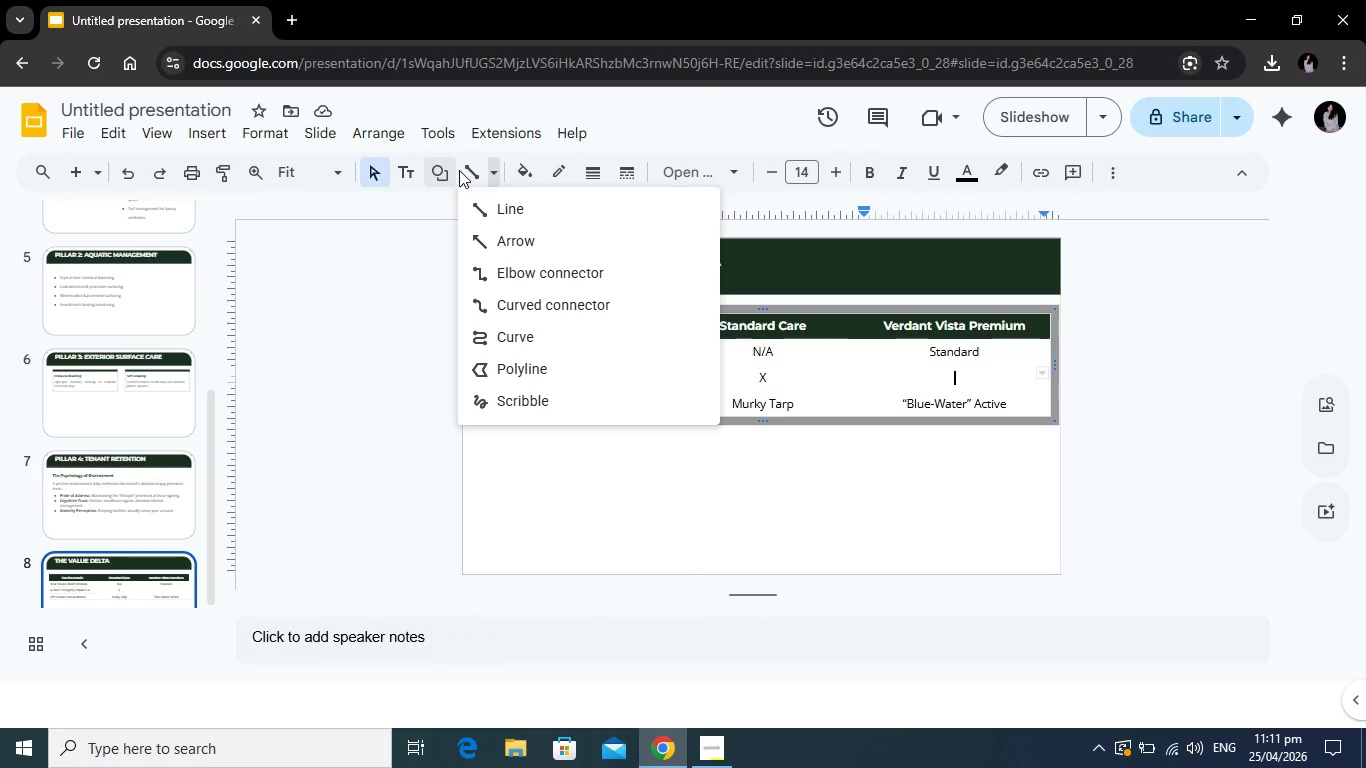 
wait(7.84)
 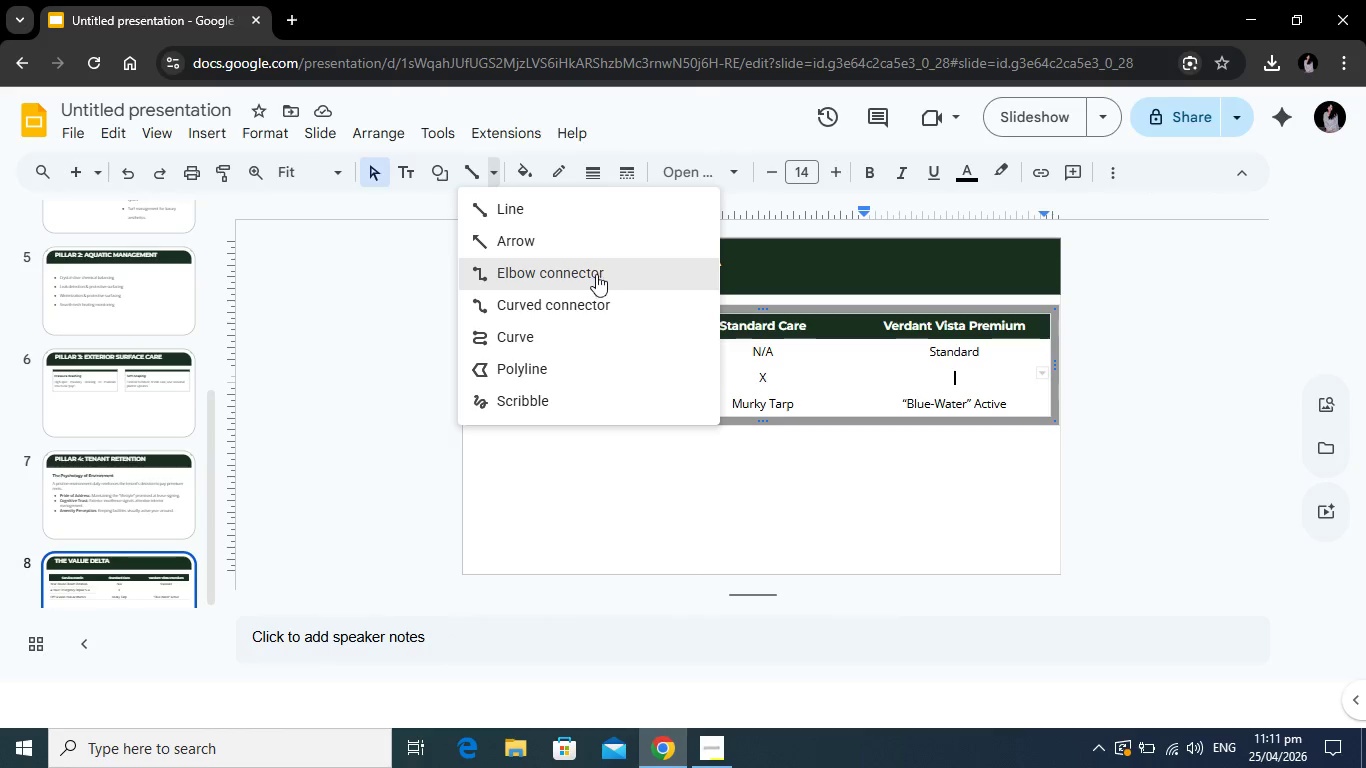 
left_click([438, 179])
 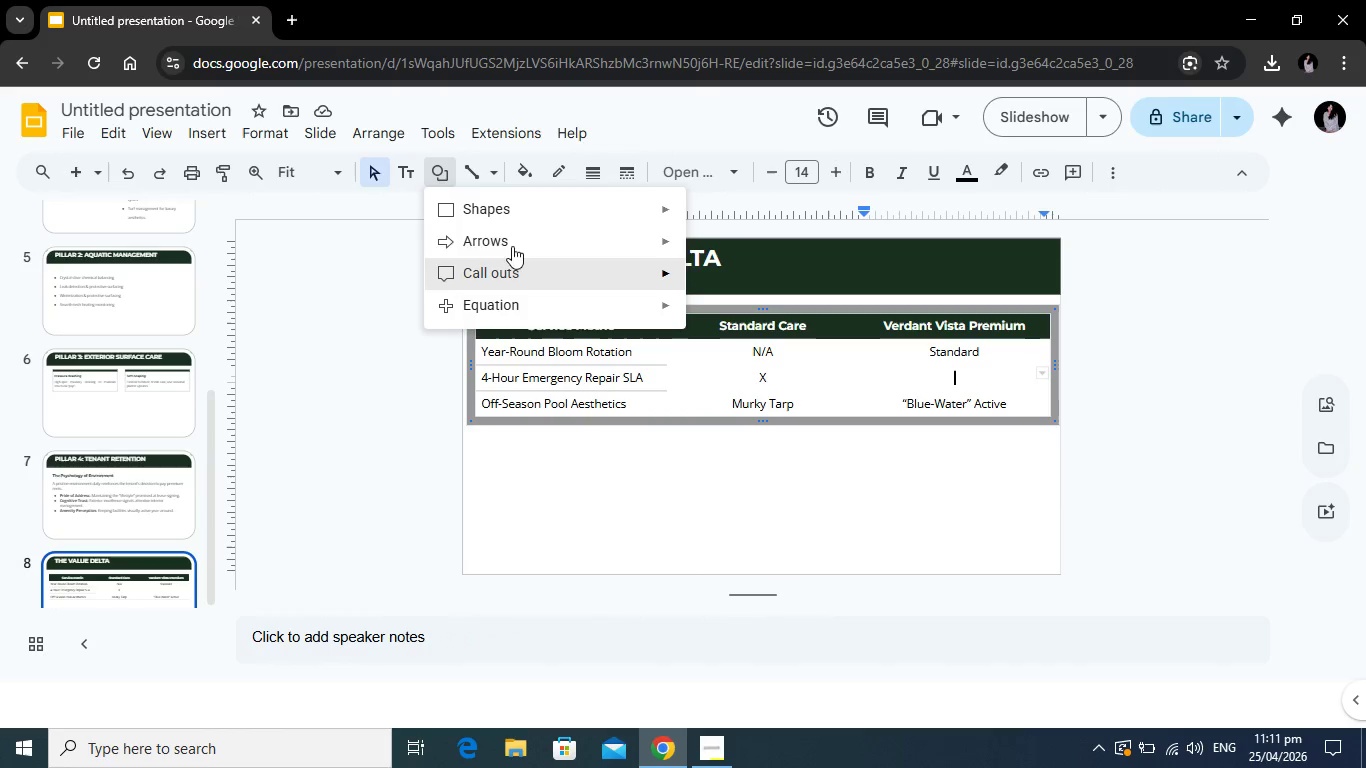 
mouse_move([540, 238])
 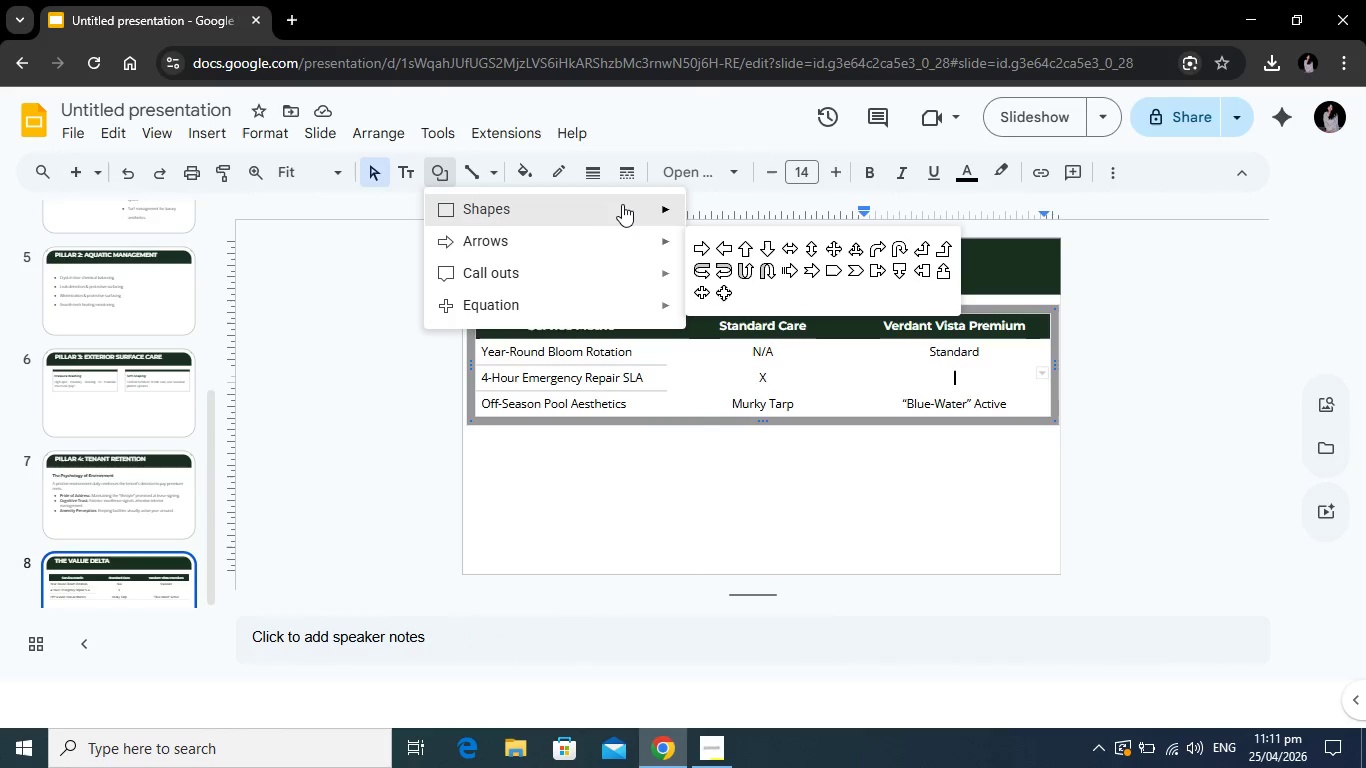 
mouse_move([581, 209])
 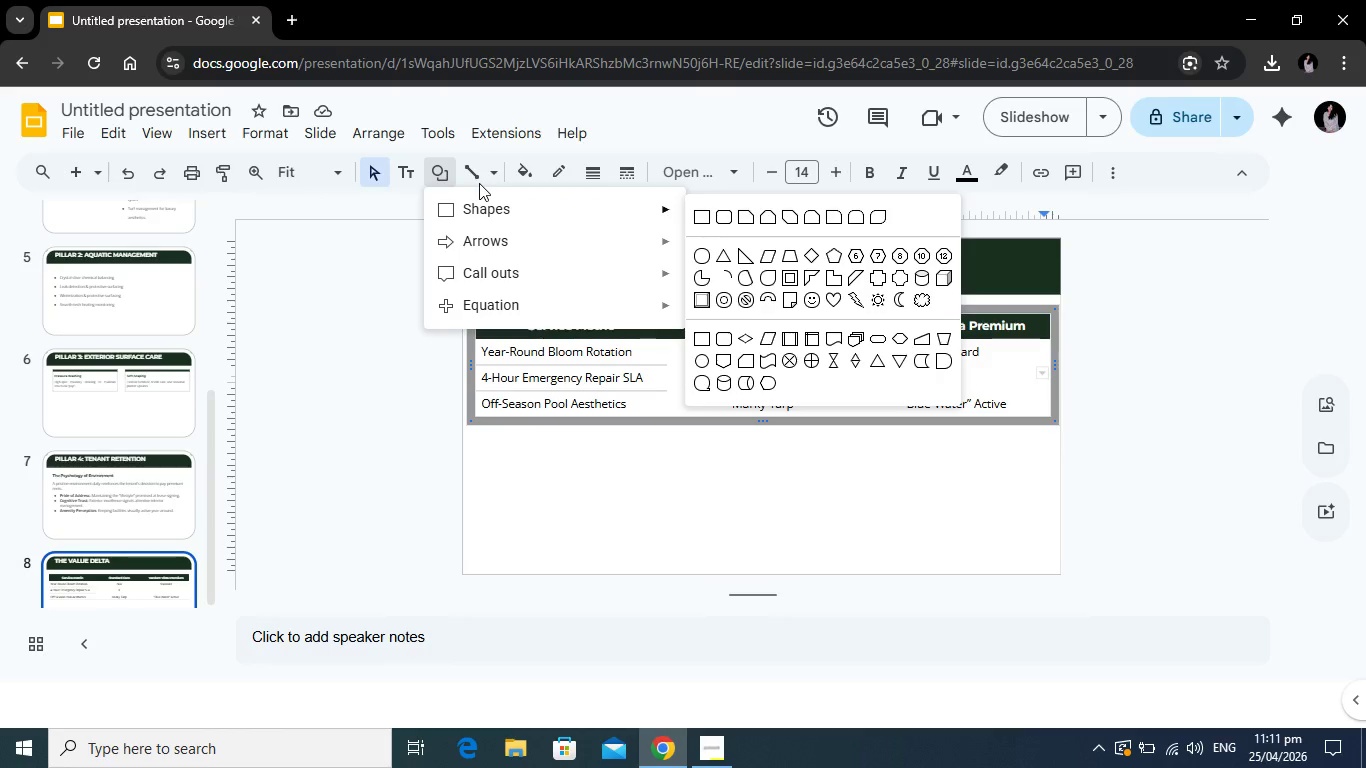 
mouse_move([509, 205])
 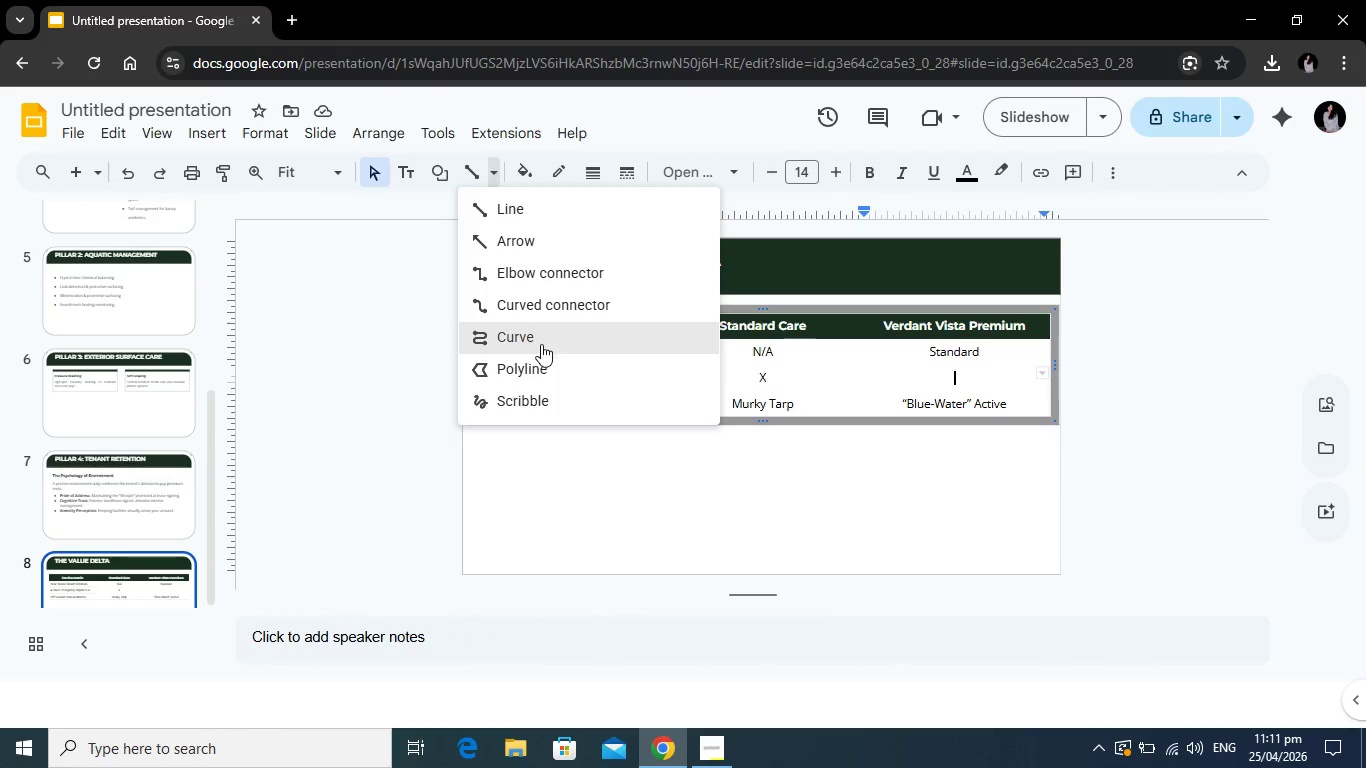 
wait(5.1)
 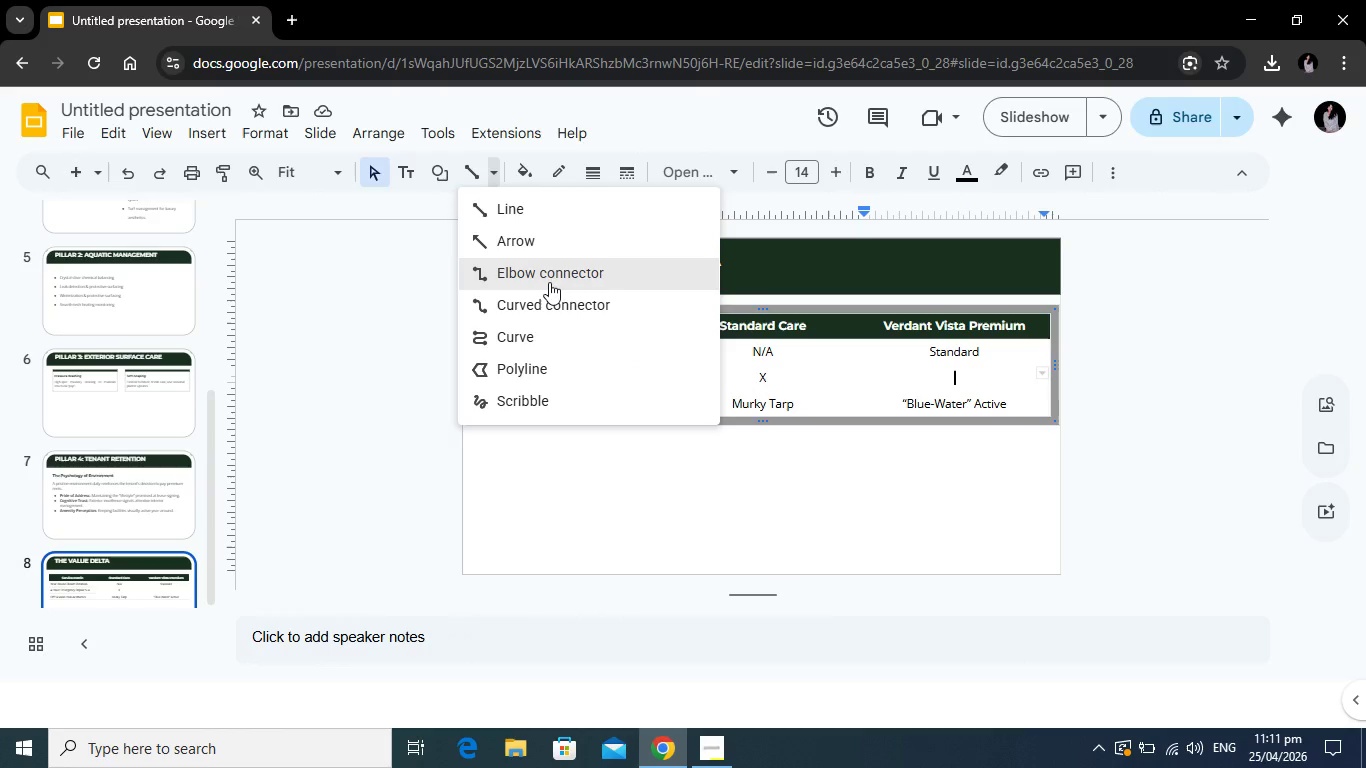 
left_click([521, 407])
 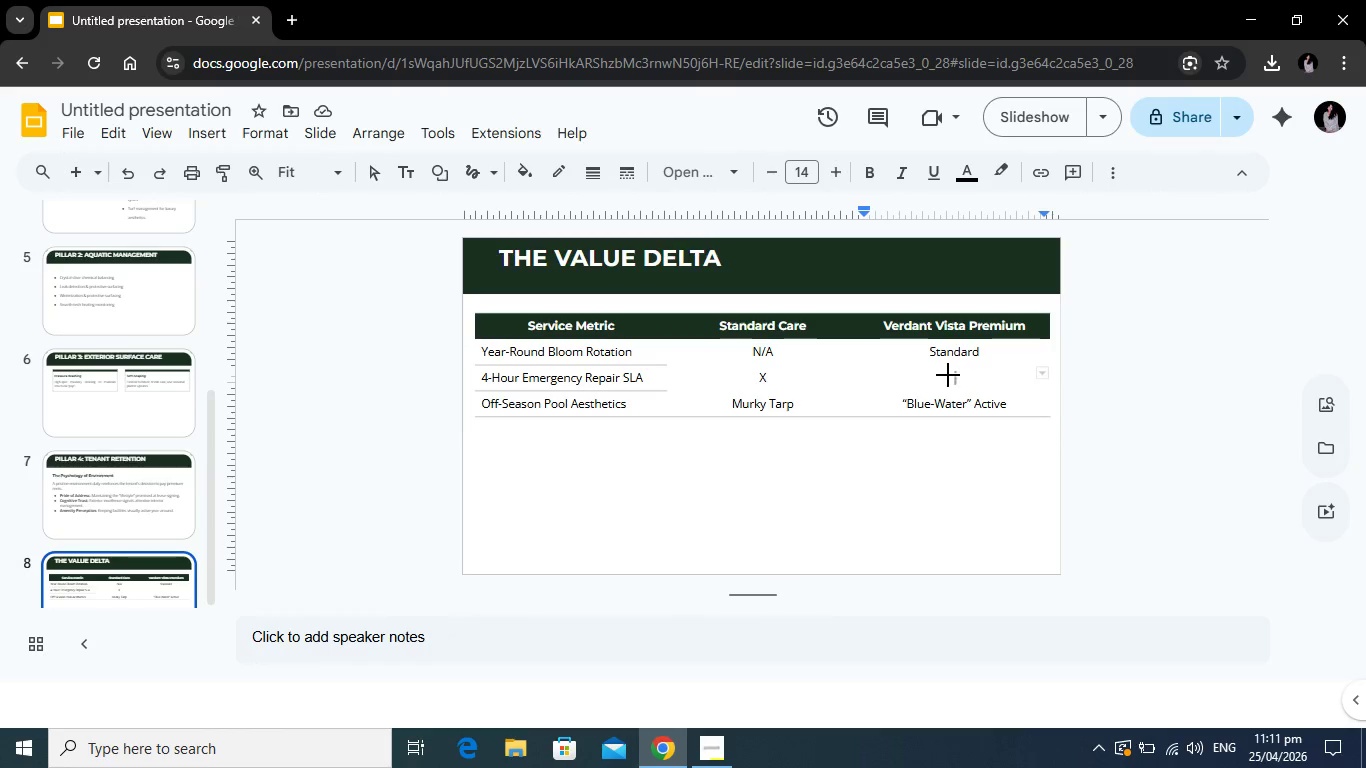 
left_click_drag(start_coordinate=[948, 375], to_coordinate=[971, 374])
 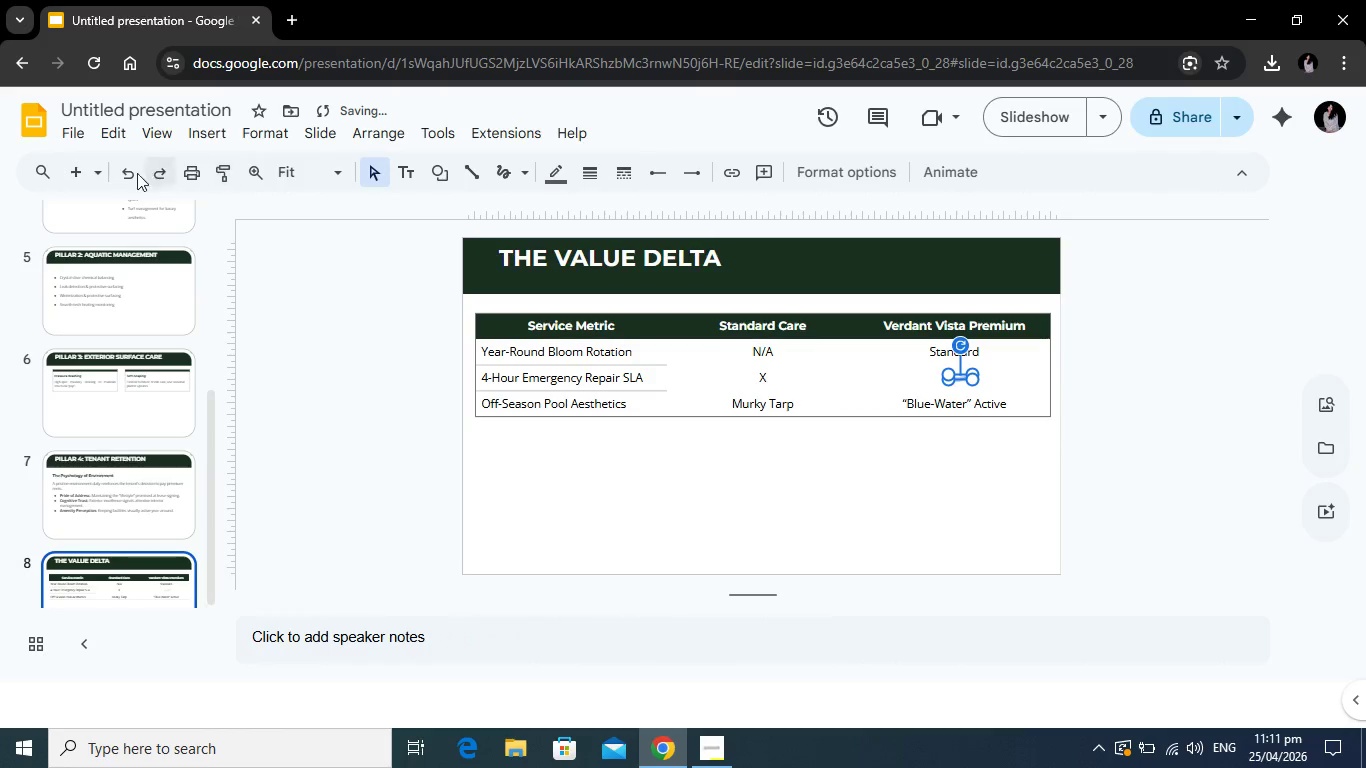 
left_click([129, 174])
 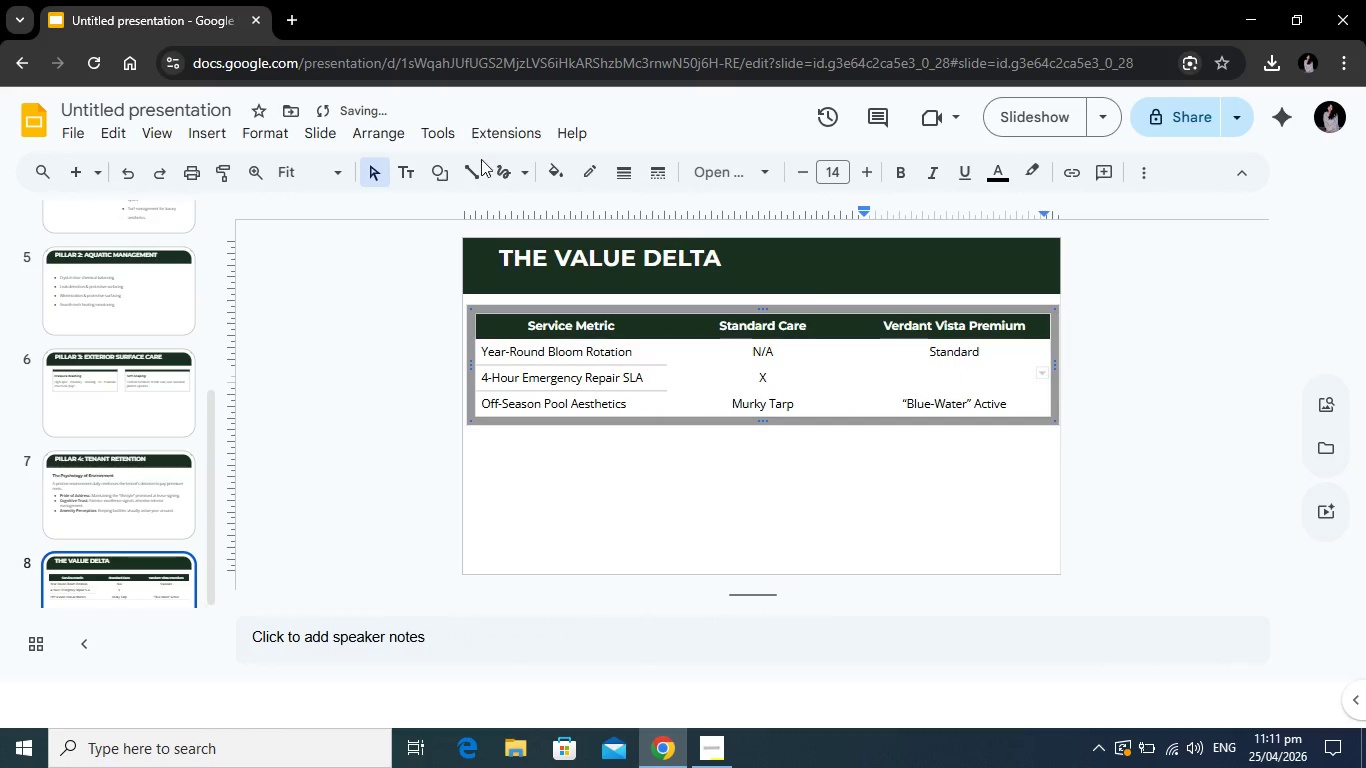 
left_click([498, 160])
 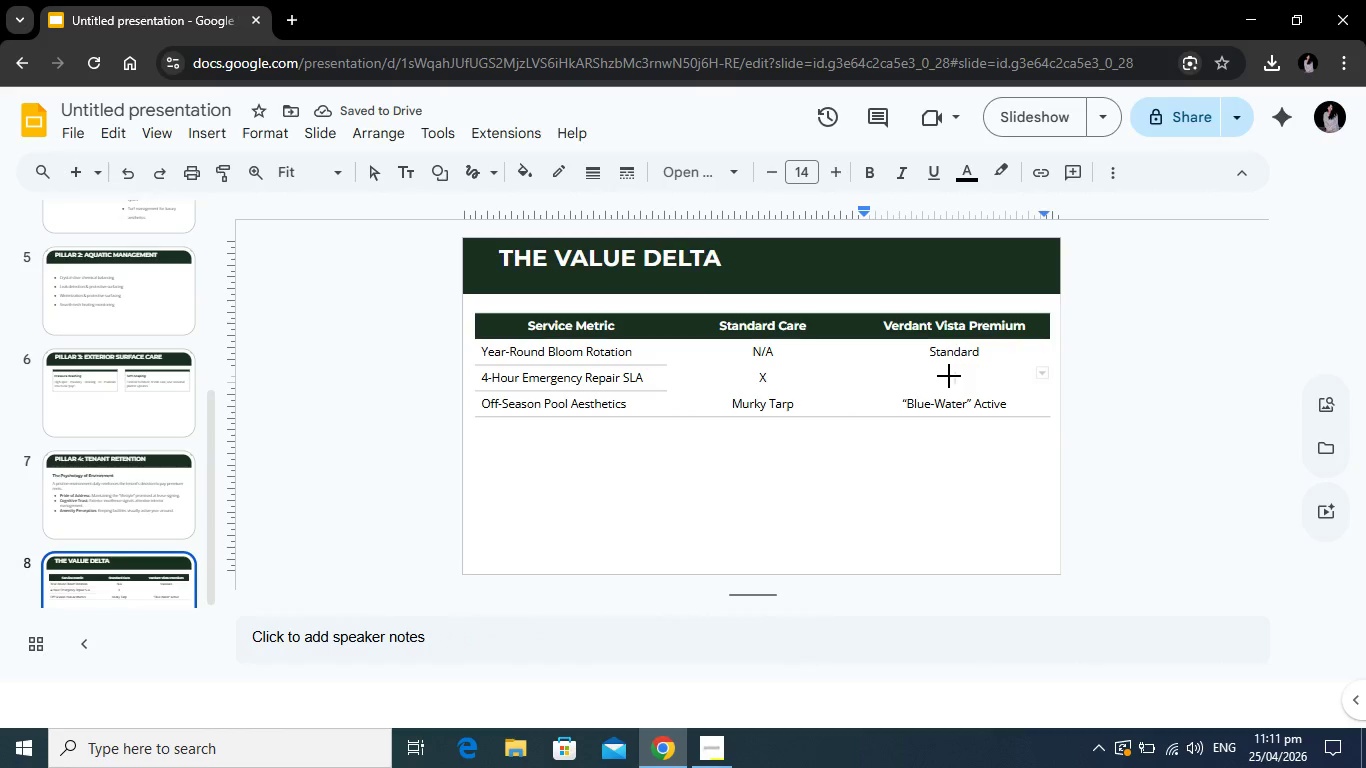 
left_click_drag(start_coordinate=[949, 376], to_coordinate=[979, 371])
 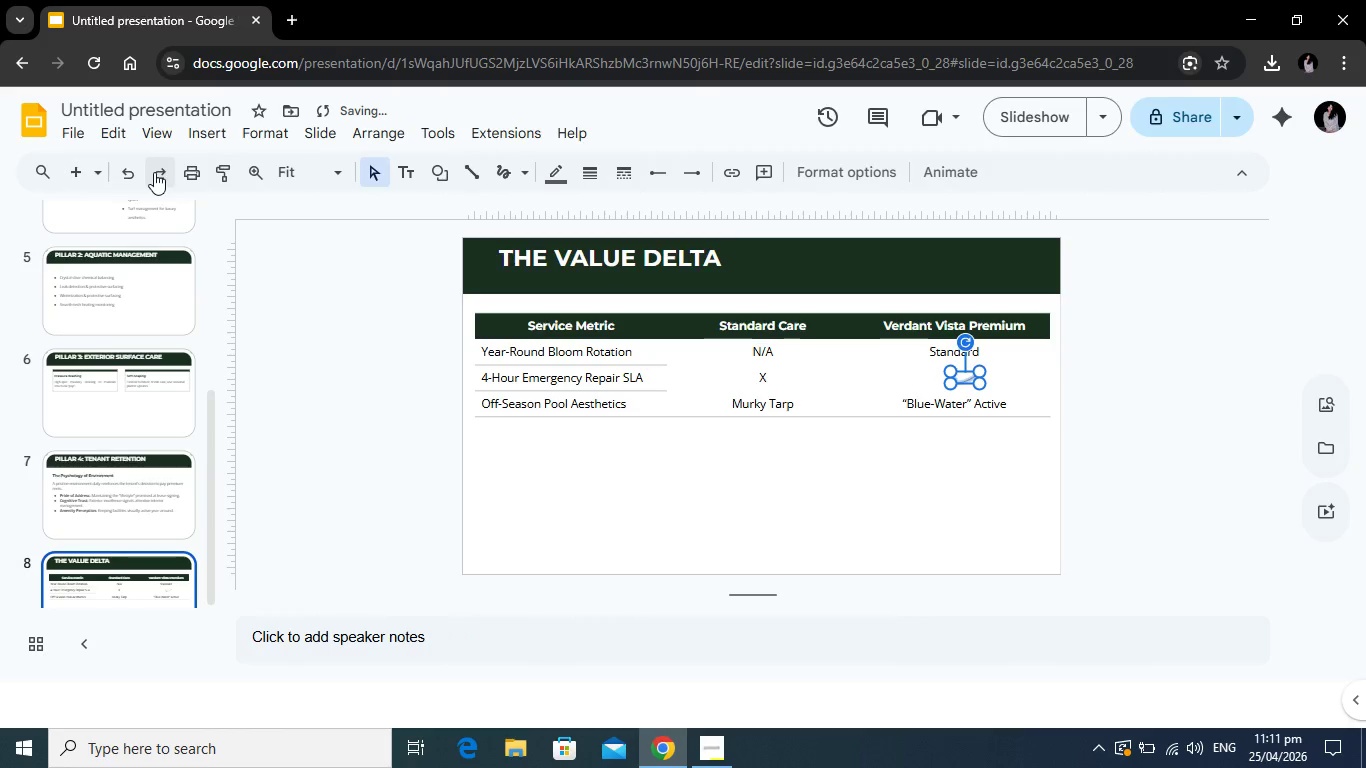 
left_click([131, 171])
 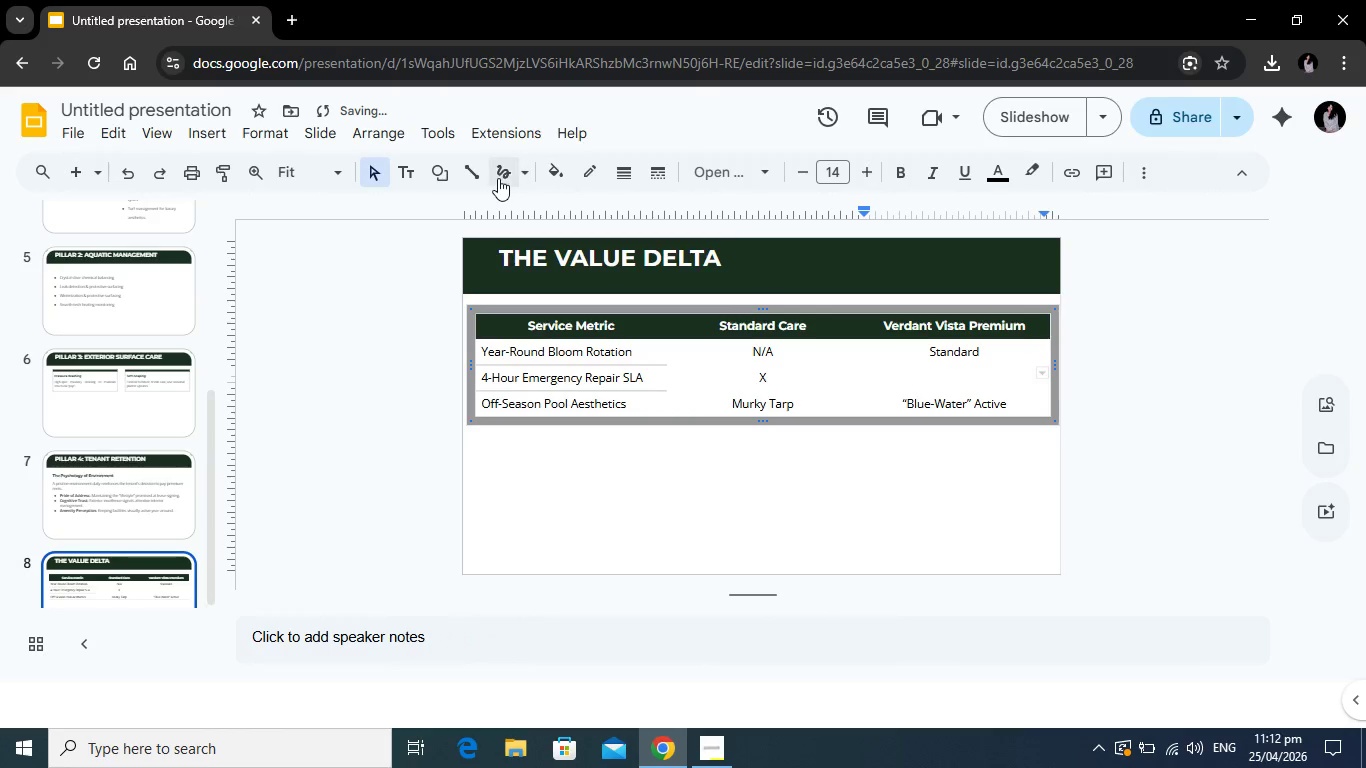 
left_click([498, 176])
 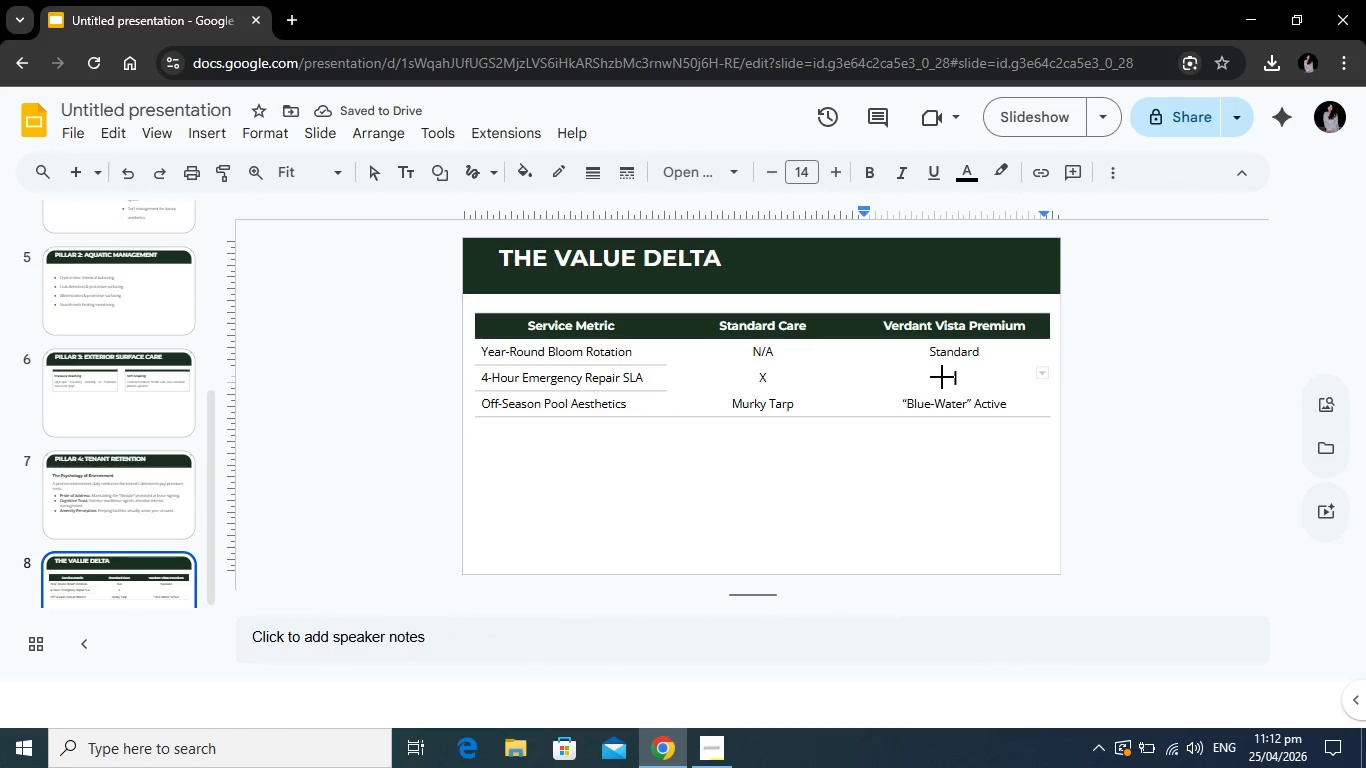 
left_click_drag(start_coordinate=[945, 378], to_coordinate=[962, 374])
 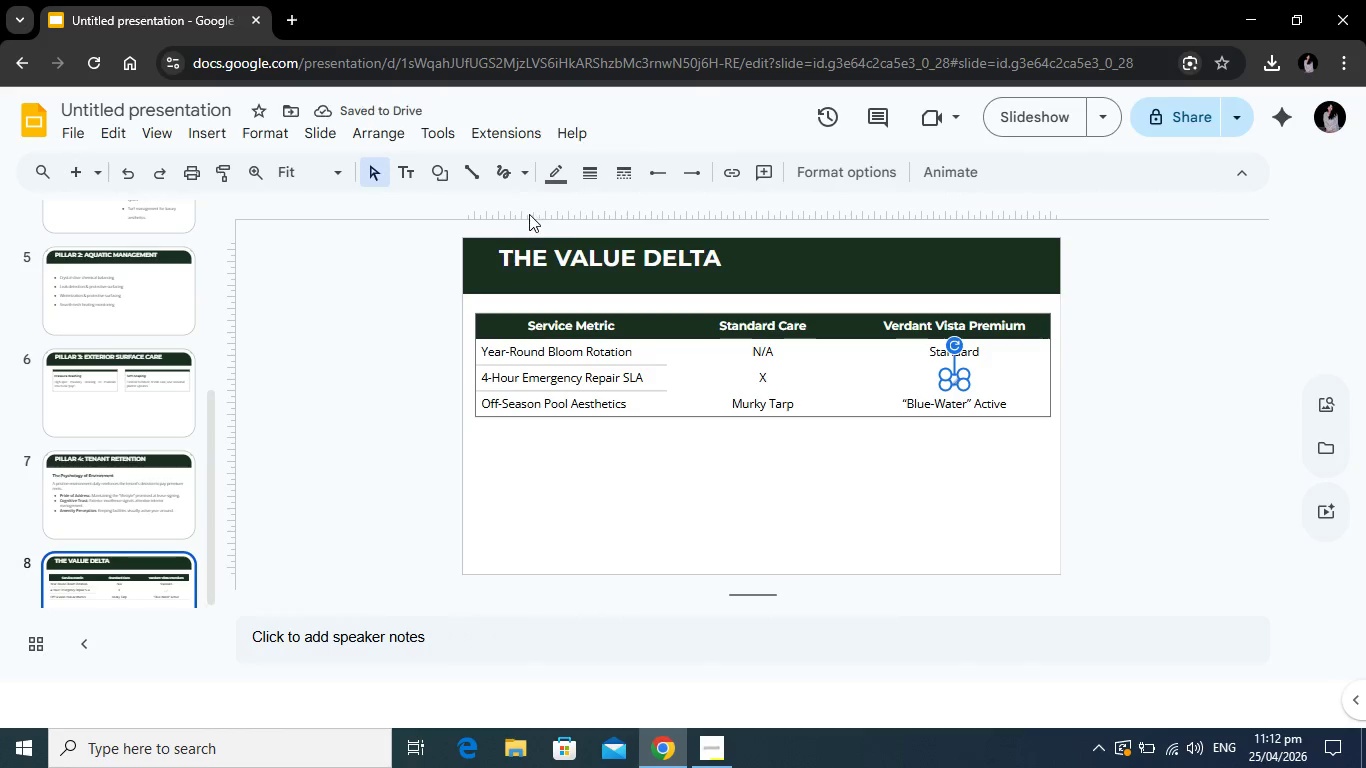 
key(Backspace)
 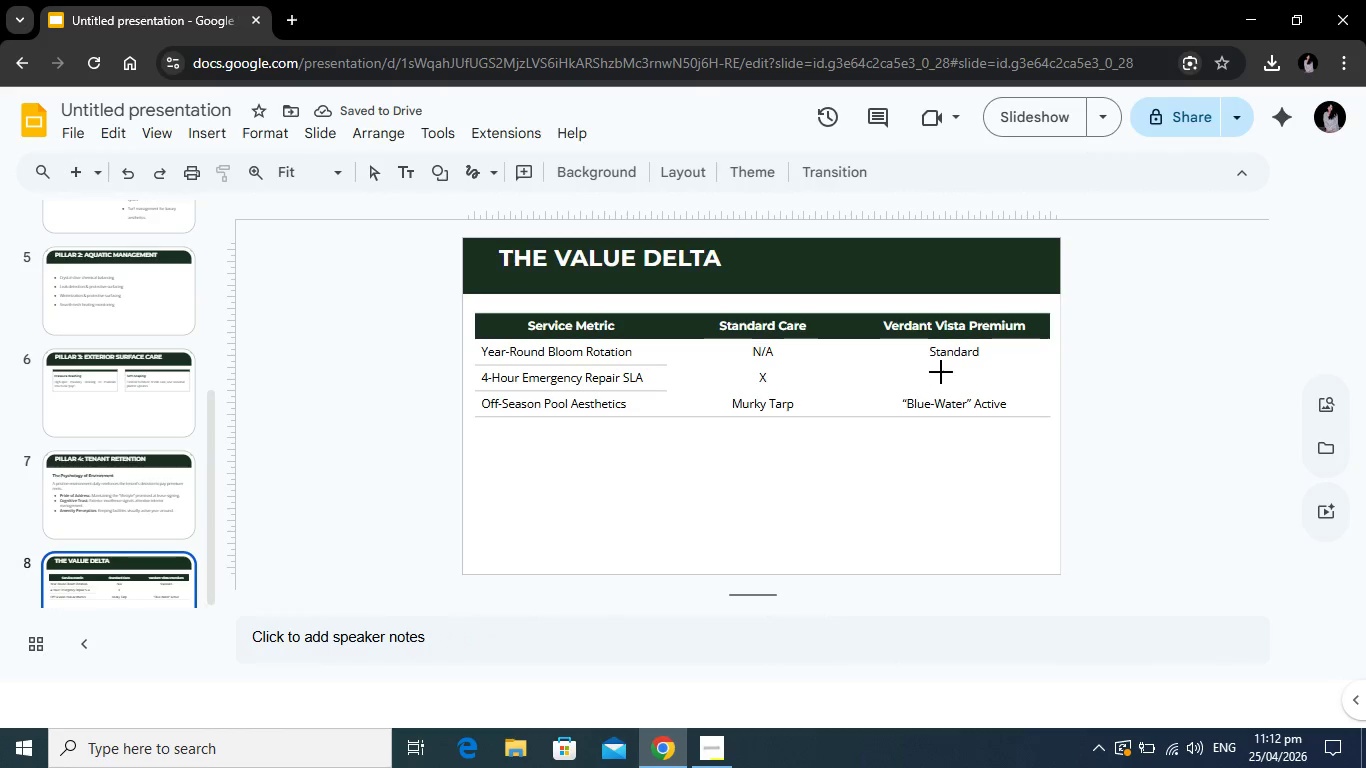 
left_click_drag(start_coordinate=[944, 372], to_coordinate=[958, 372])
 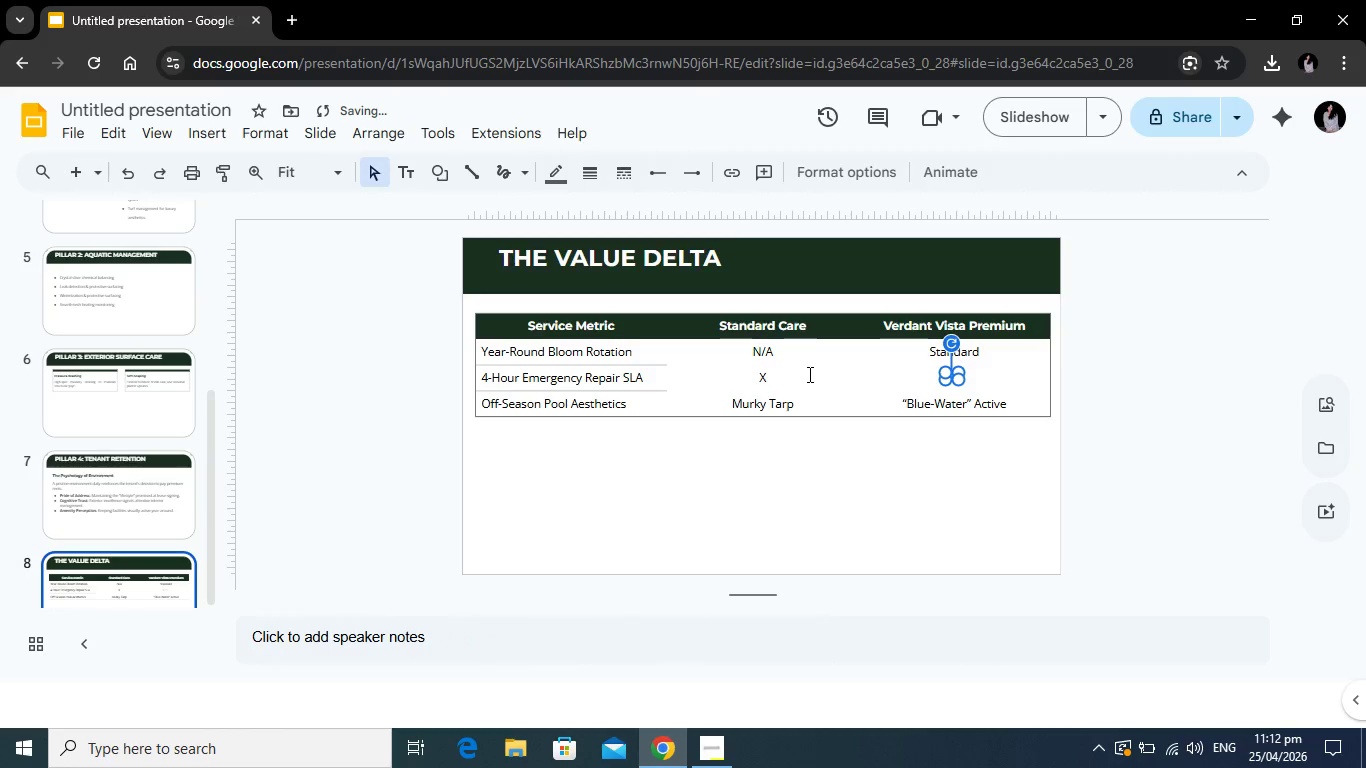 
key(Backspace)
 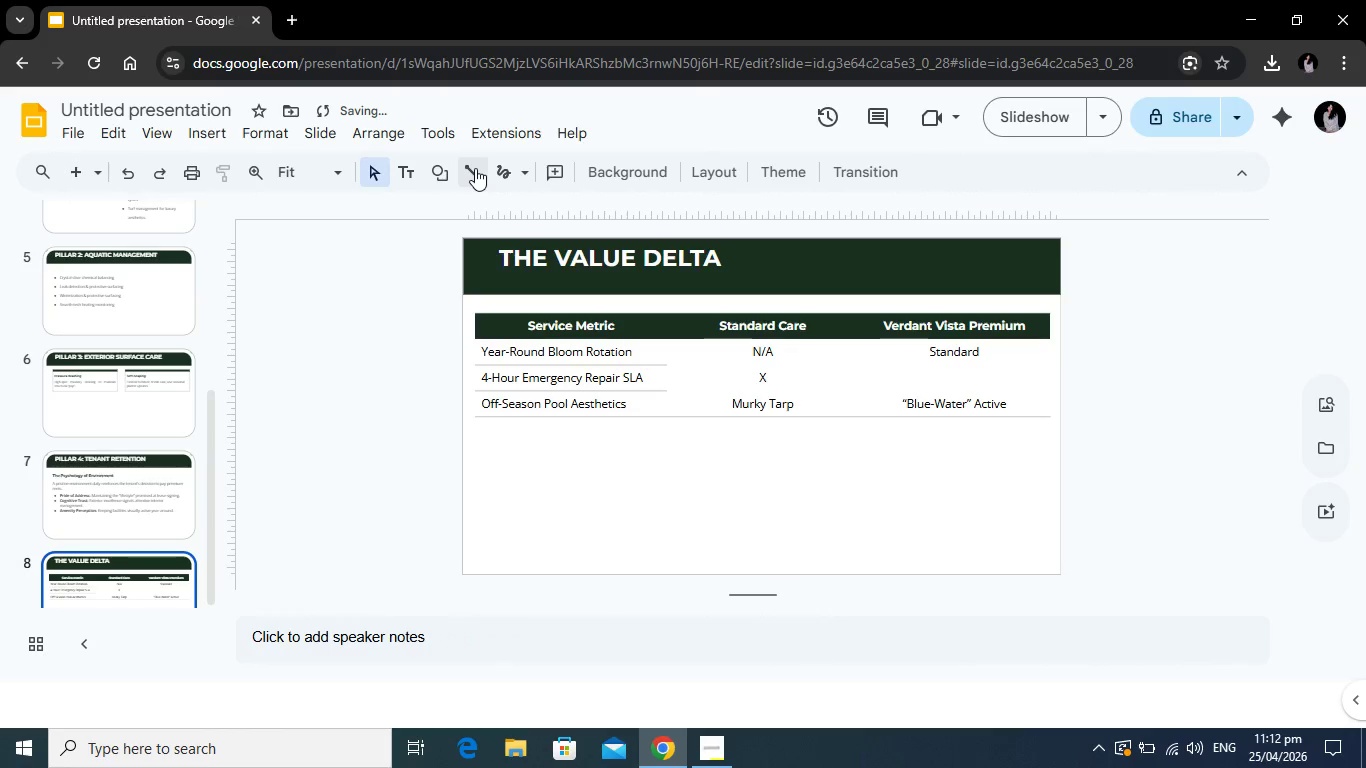 
left_click([475, 168])
 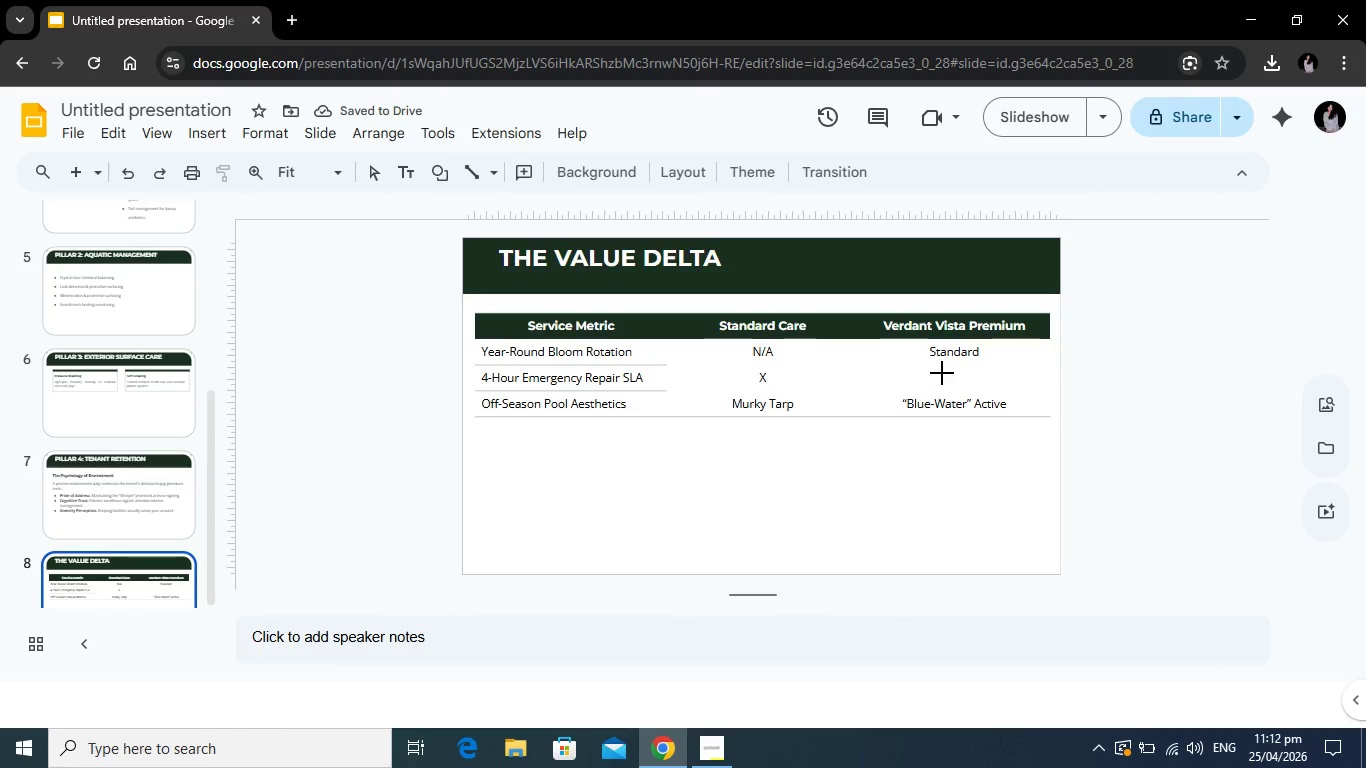 
left_click_drag(start_coordinate=[940, 371], to_coordinate=[951, 380])
 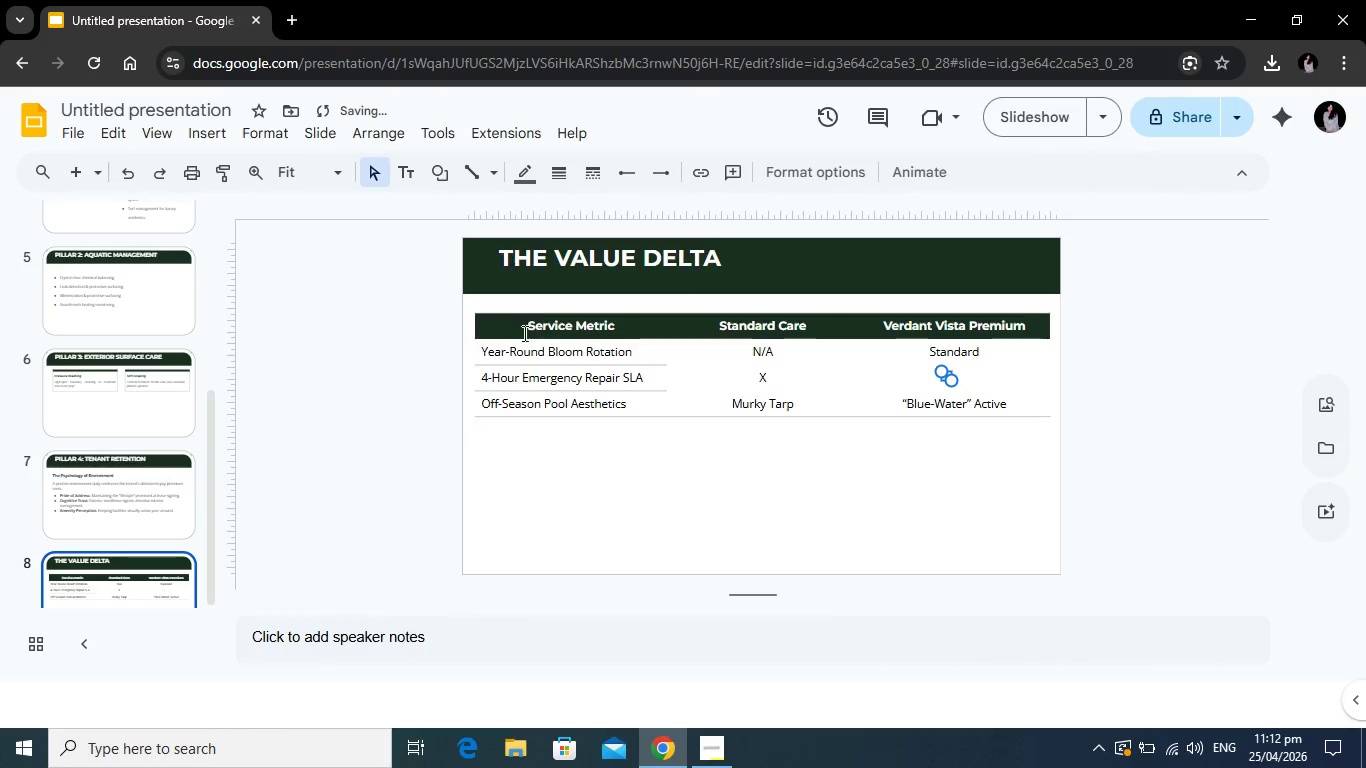 
left_click([376, 334])
 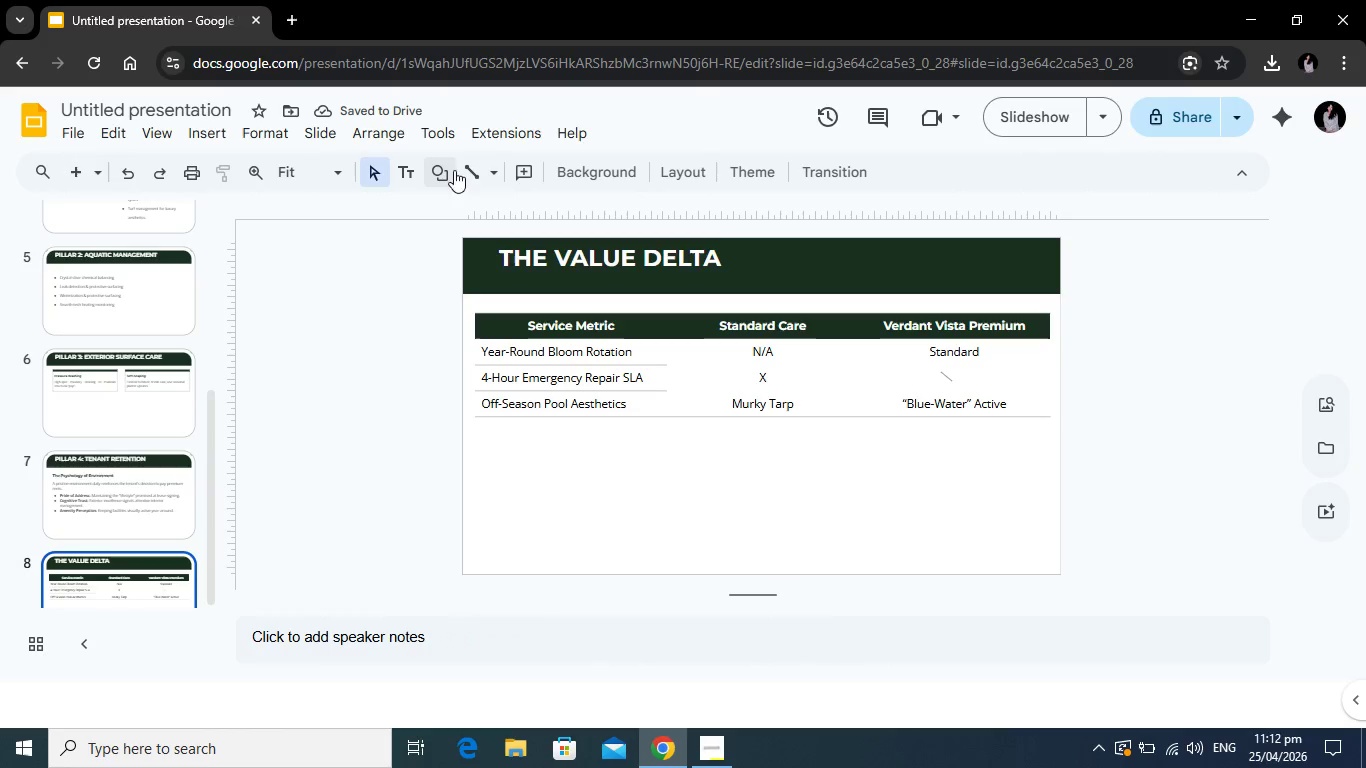 
left_click([472, 170])
 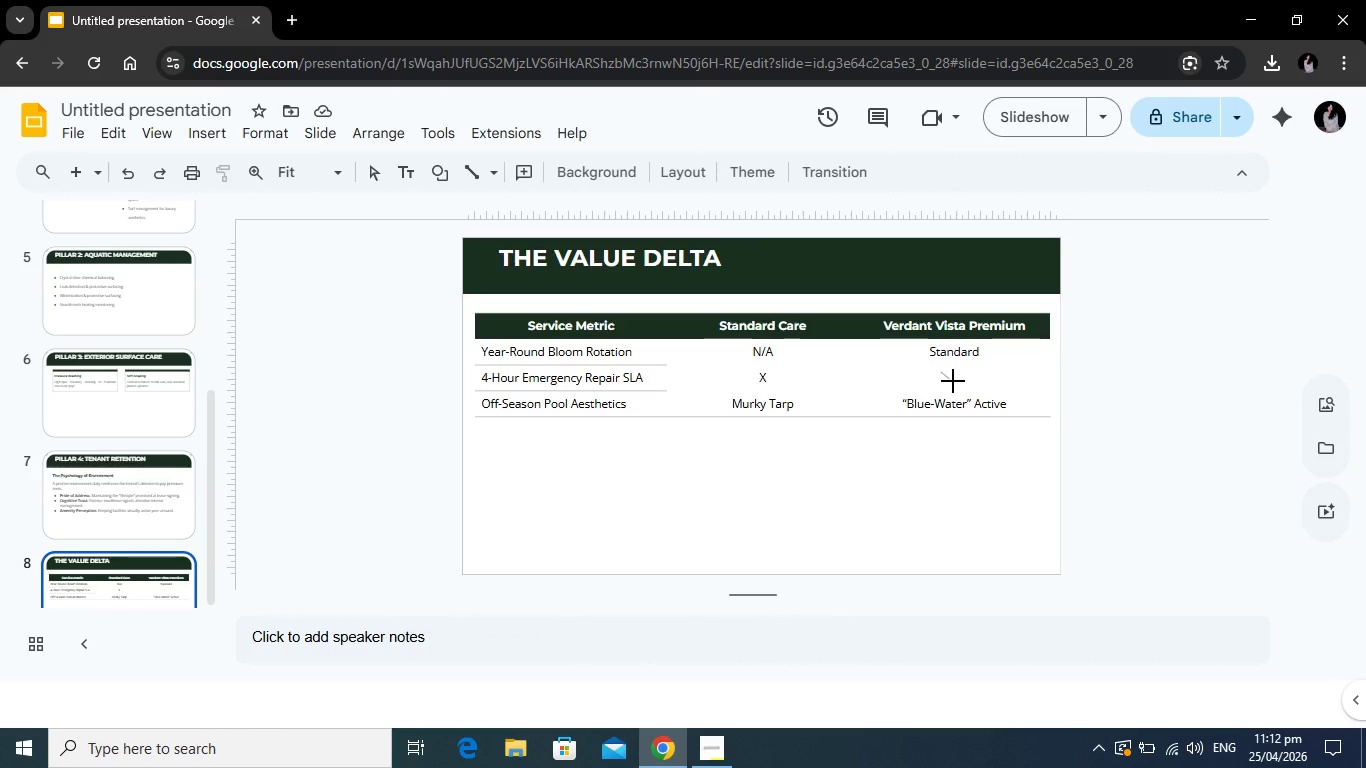 
left_click_drag(start_coordinate=[953, 381], to_coordinate=[972, 366])
 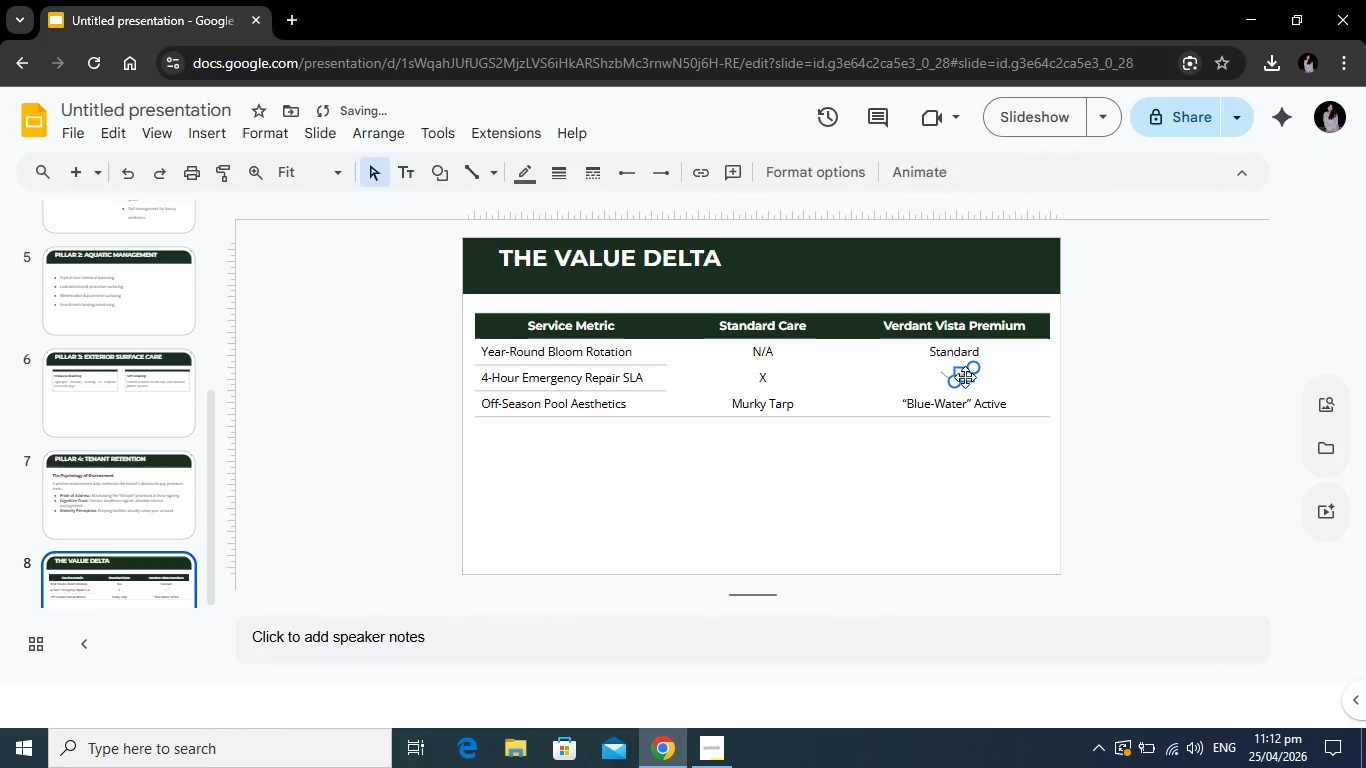 
left_click_drag(start_coordinate=[965, 377], to_coordinate=[959, 373])
 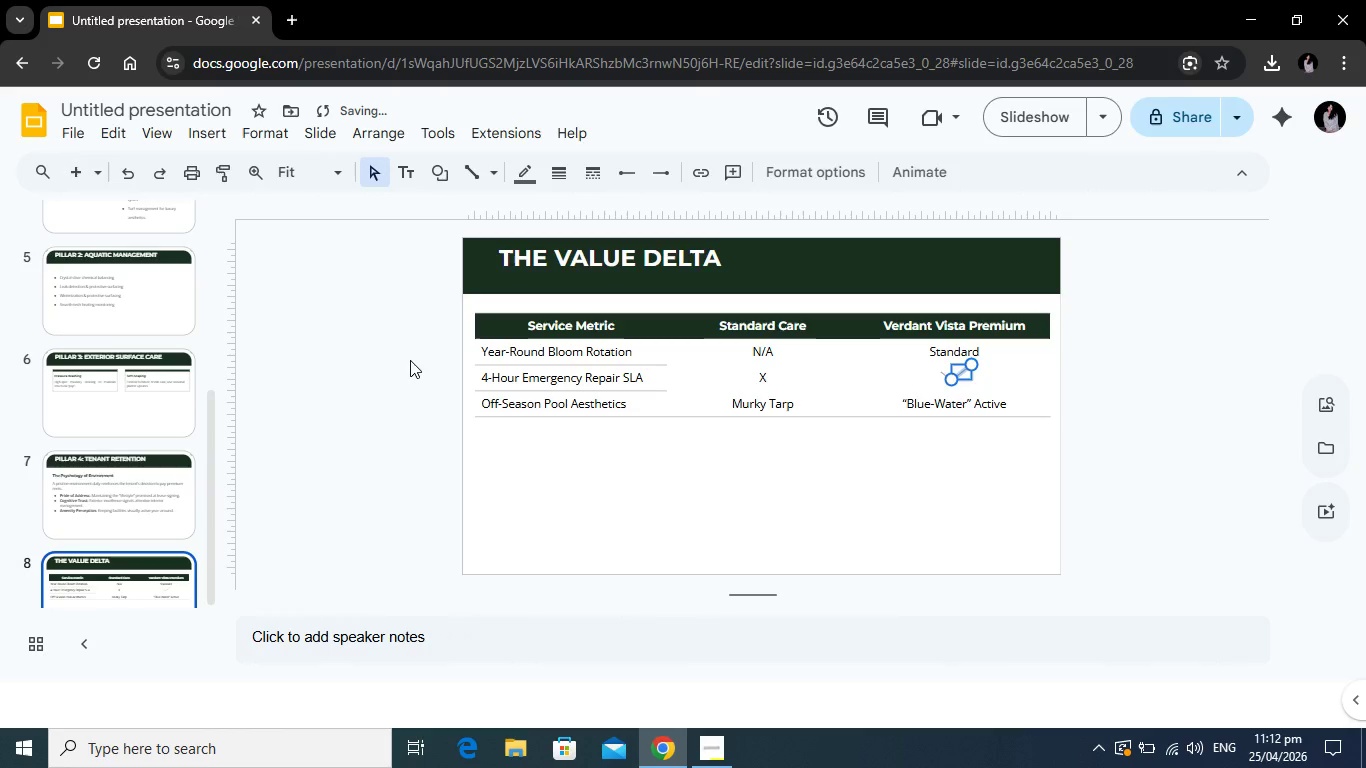 
left_click([410, 360])
 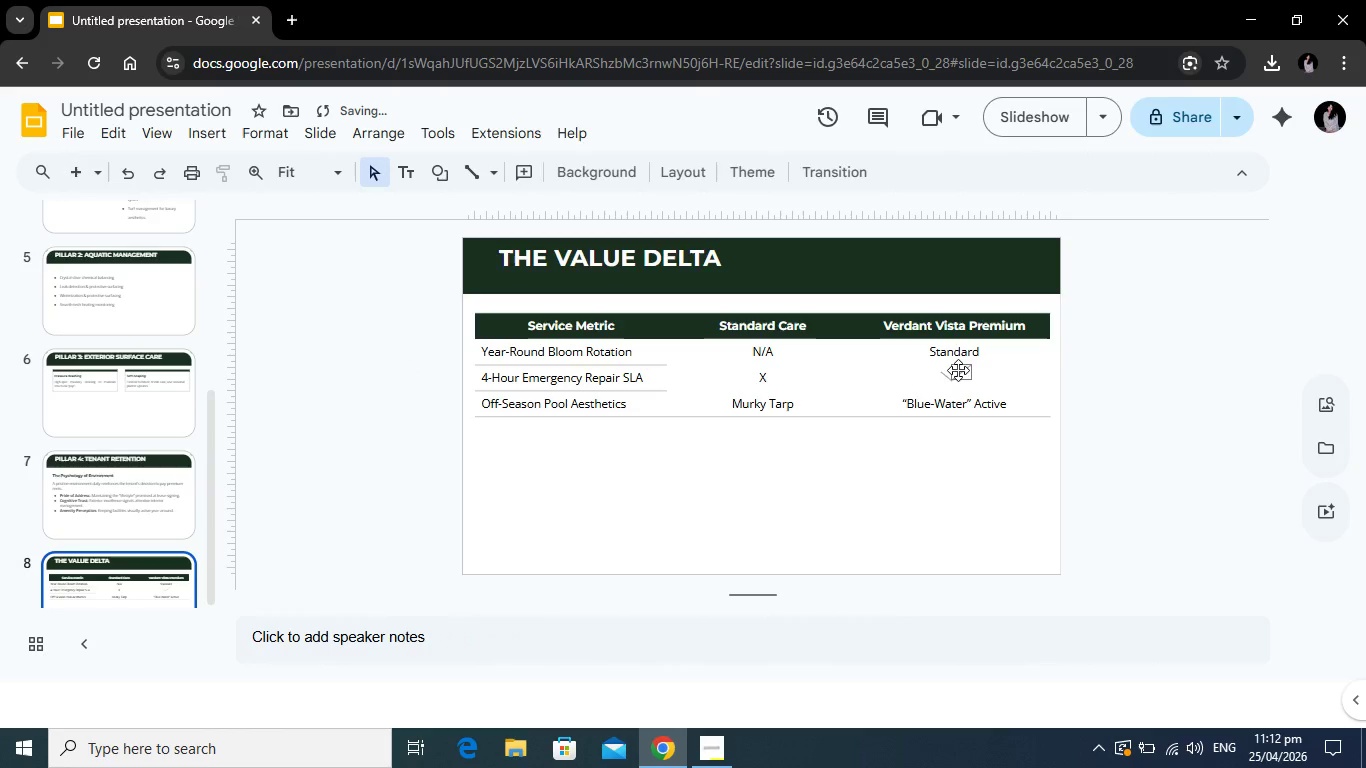 
left_click([958, 370])
 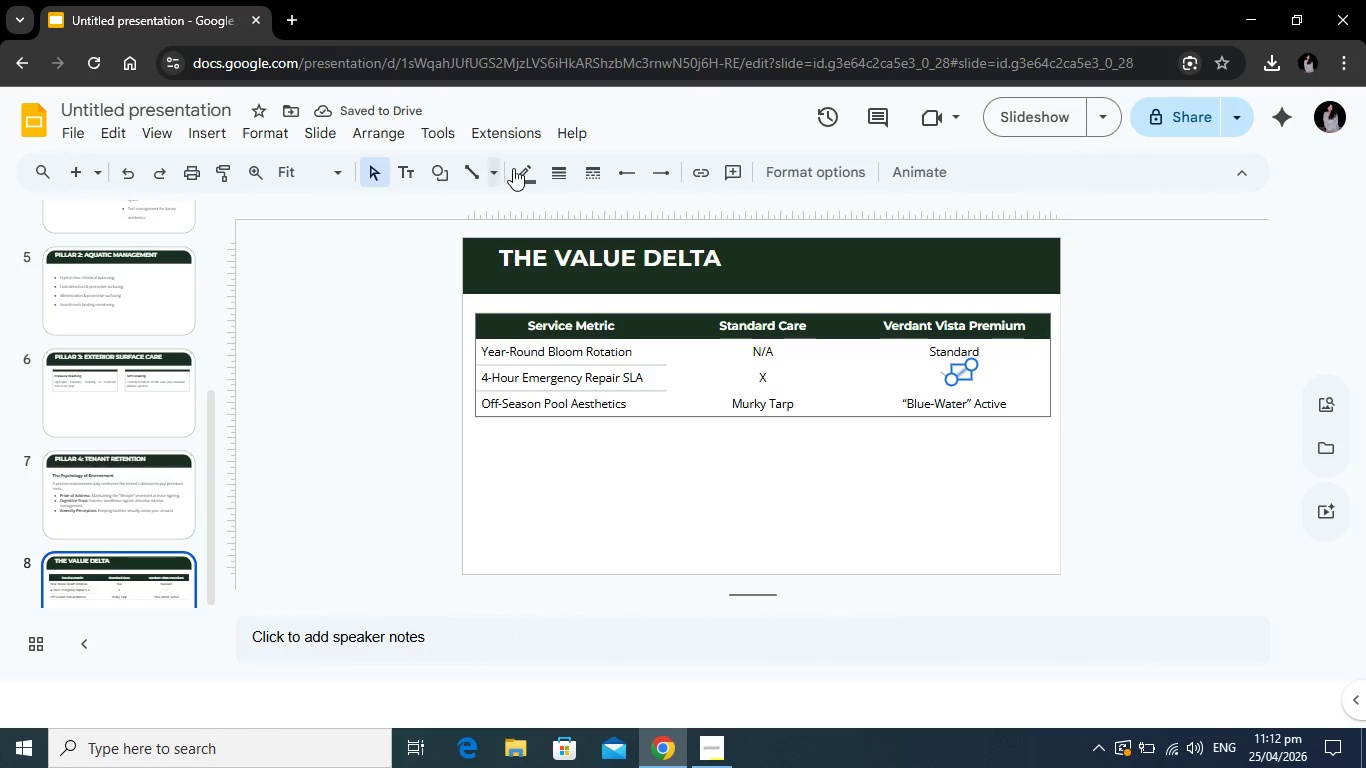 
left_click([525, 168])
 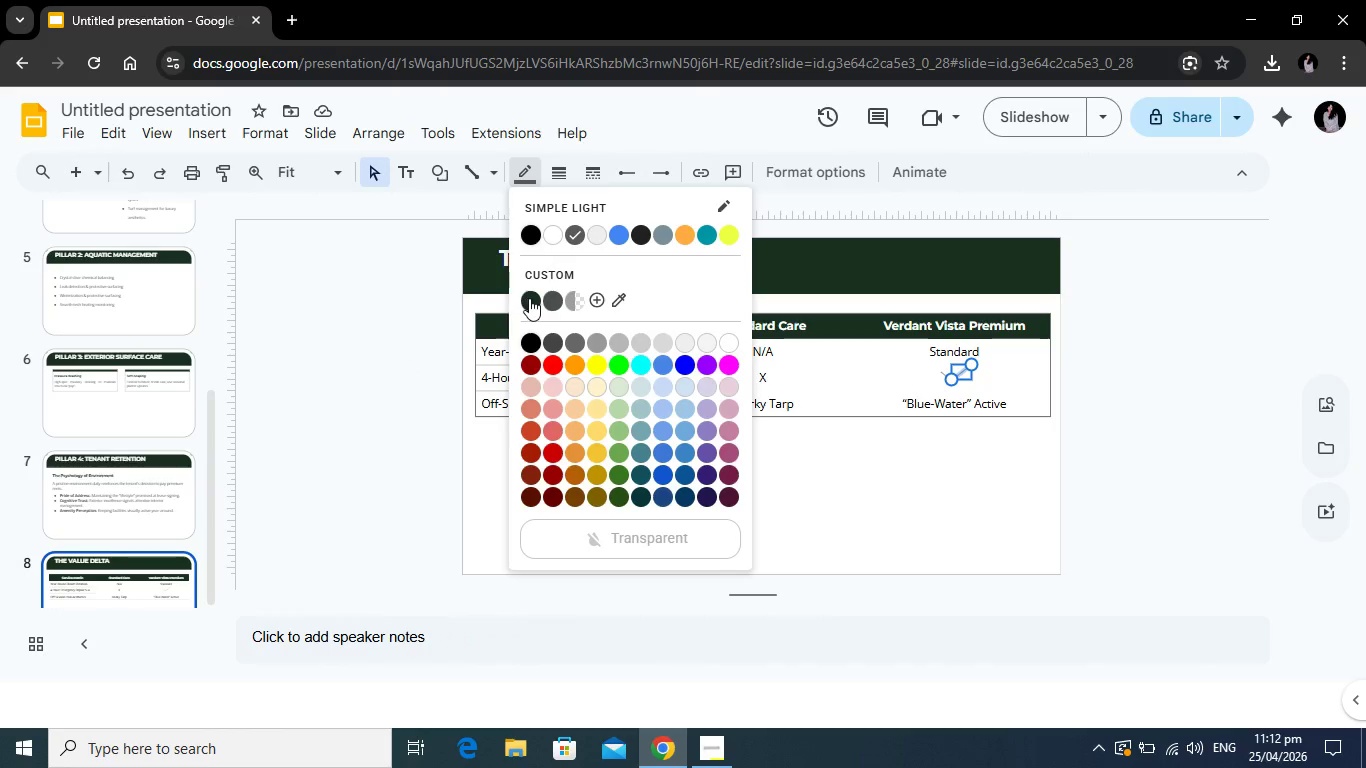 
left_click([529, 298])
 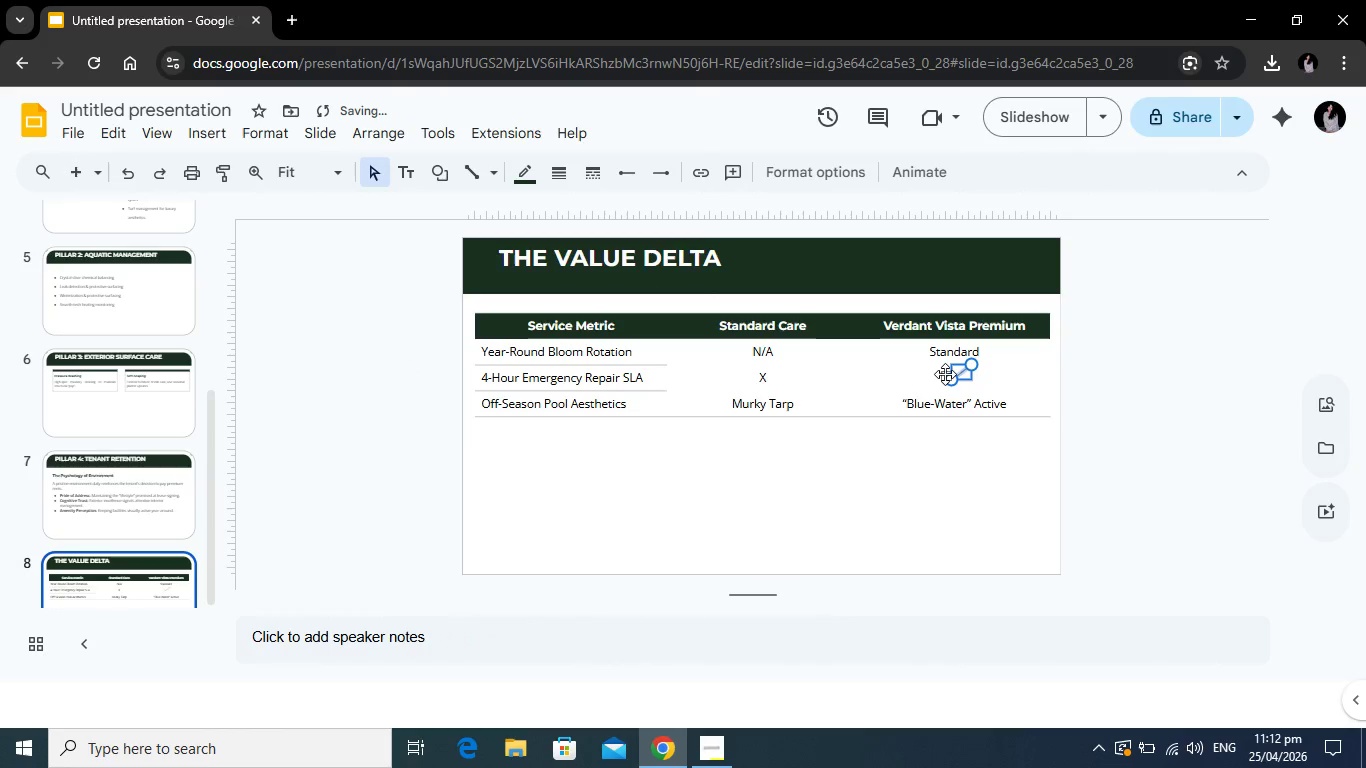 
left_click([945, 374])
 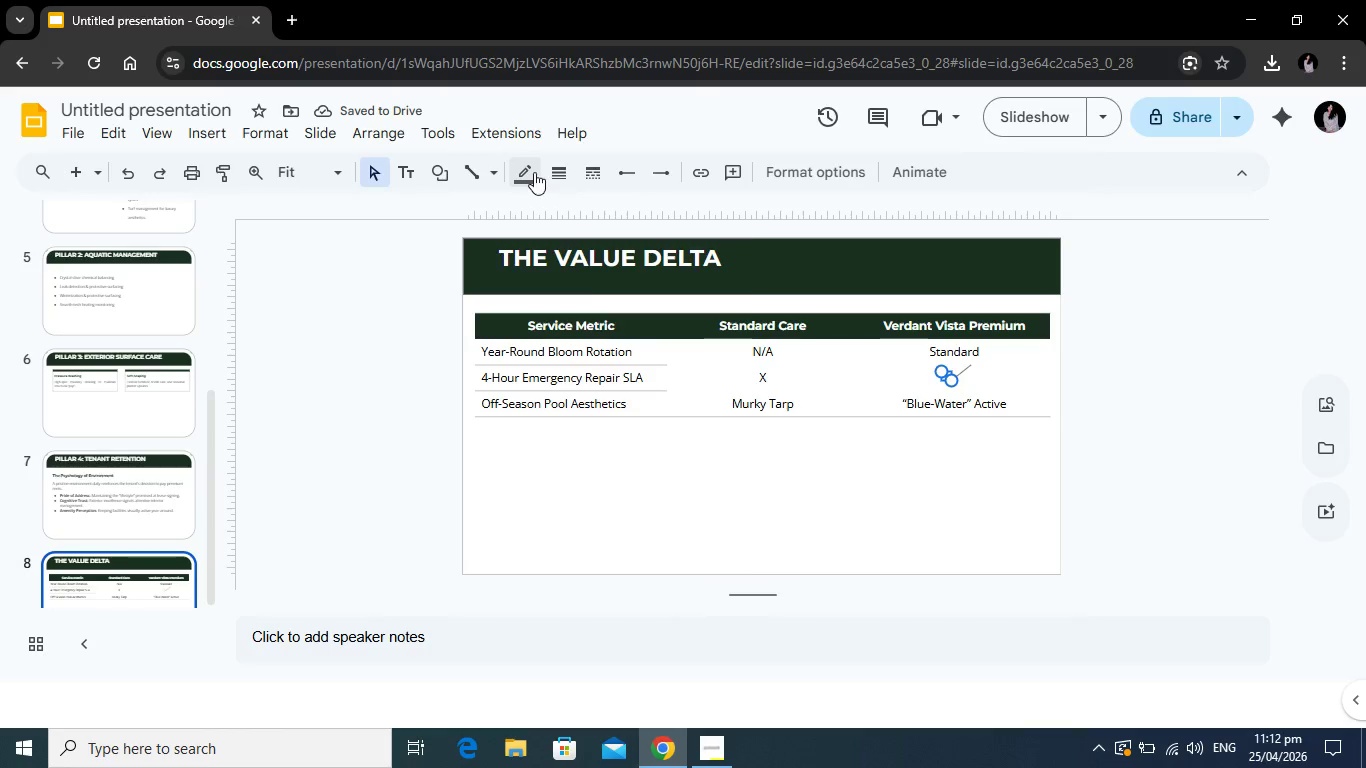 
left_click([533, 172])
 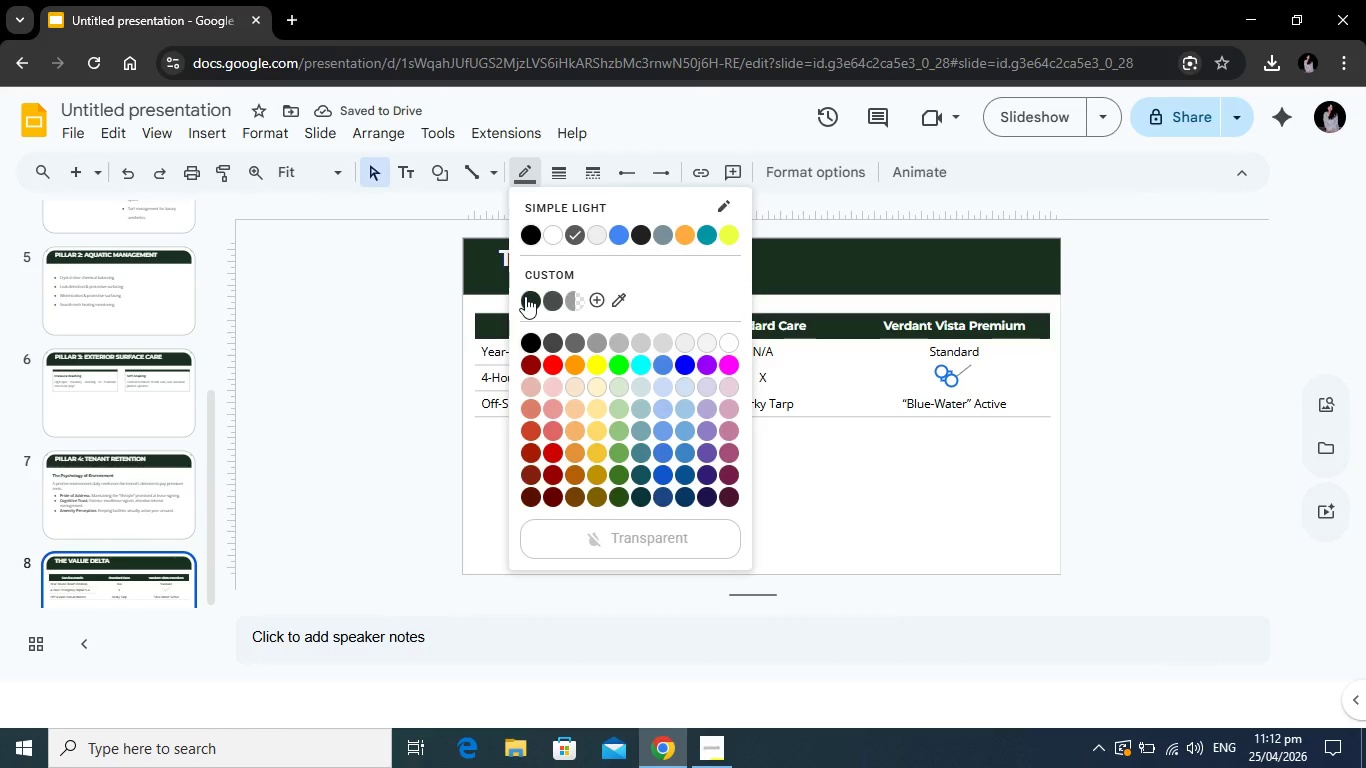 
left_click([525, 296])
 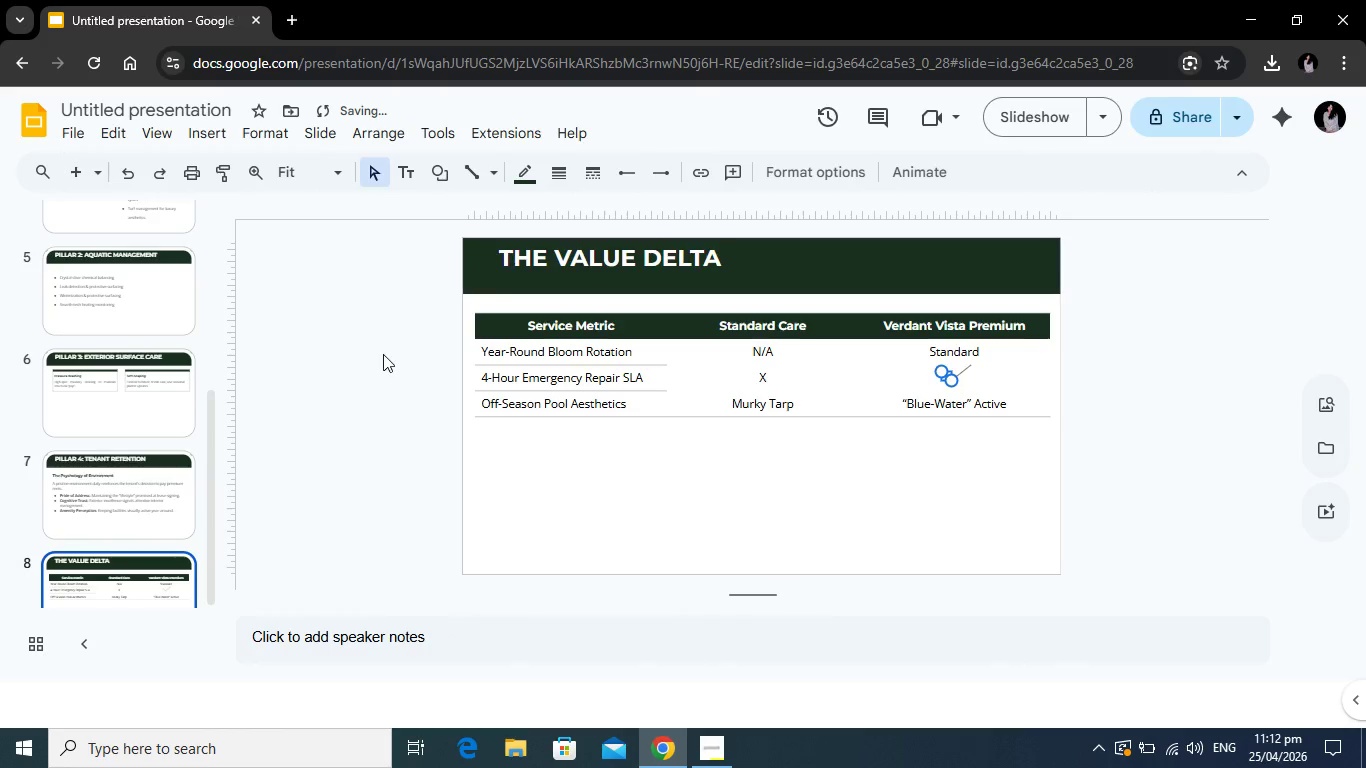 
left_click([383, 354])
 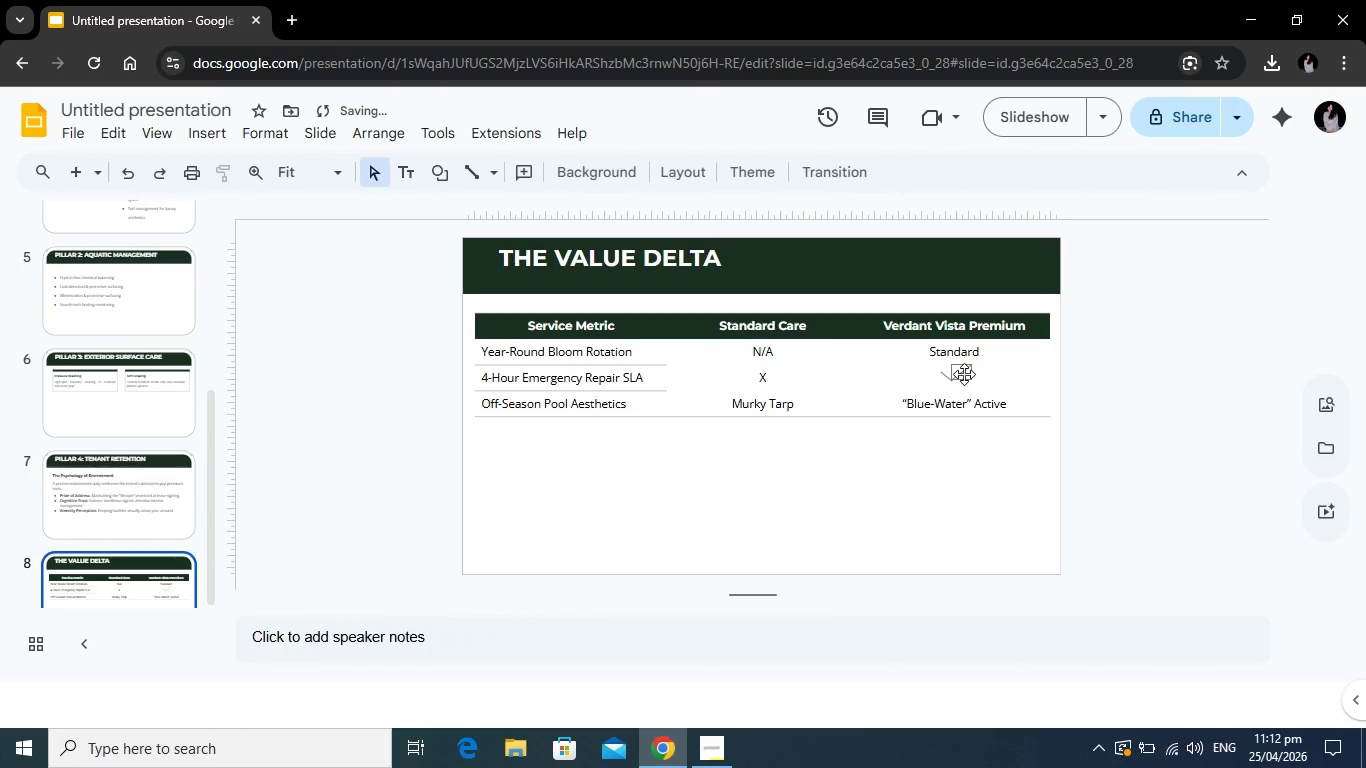 
left_click([962, 374])
 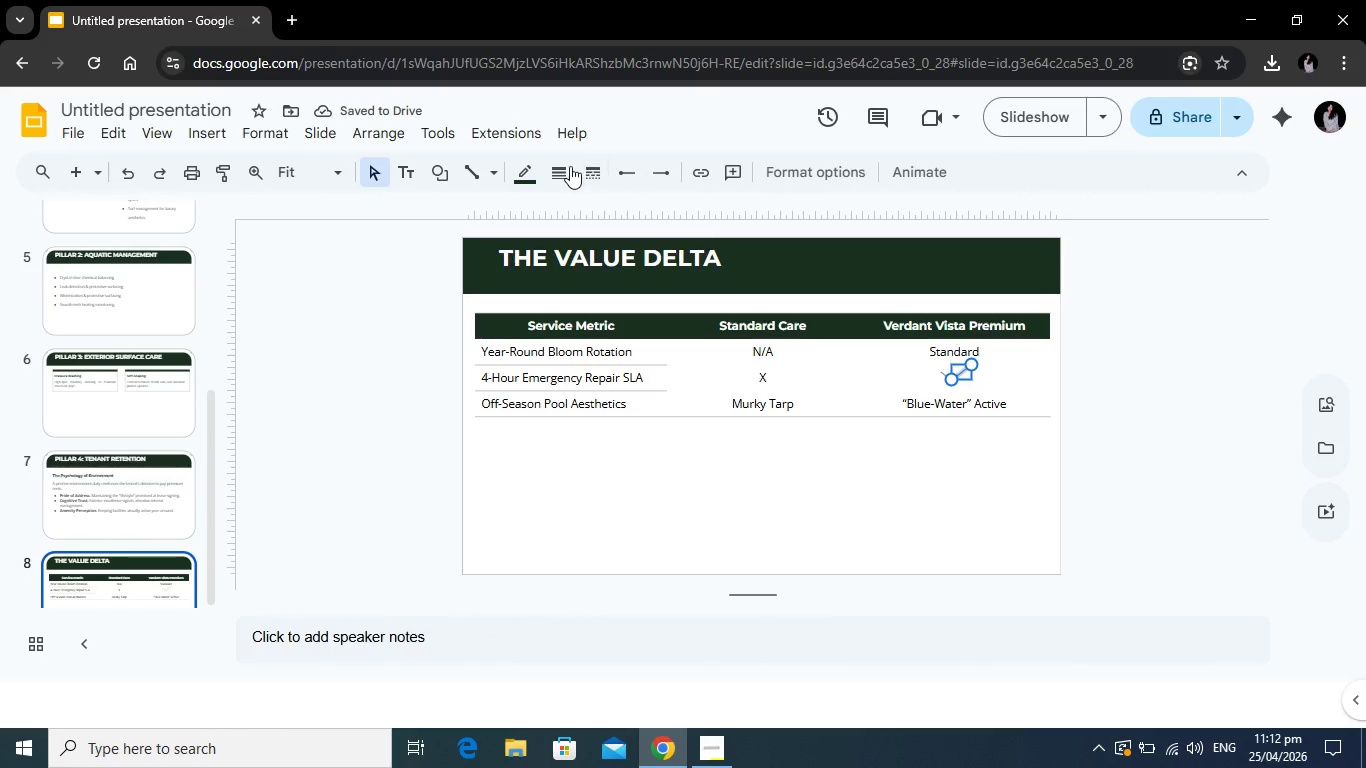 
left_click([570, 167])
 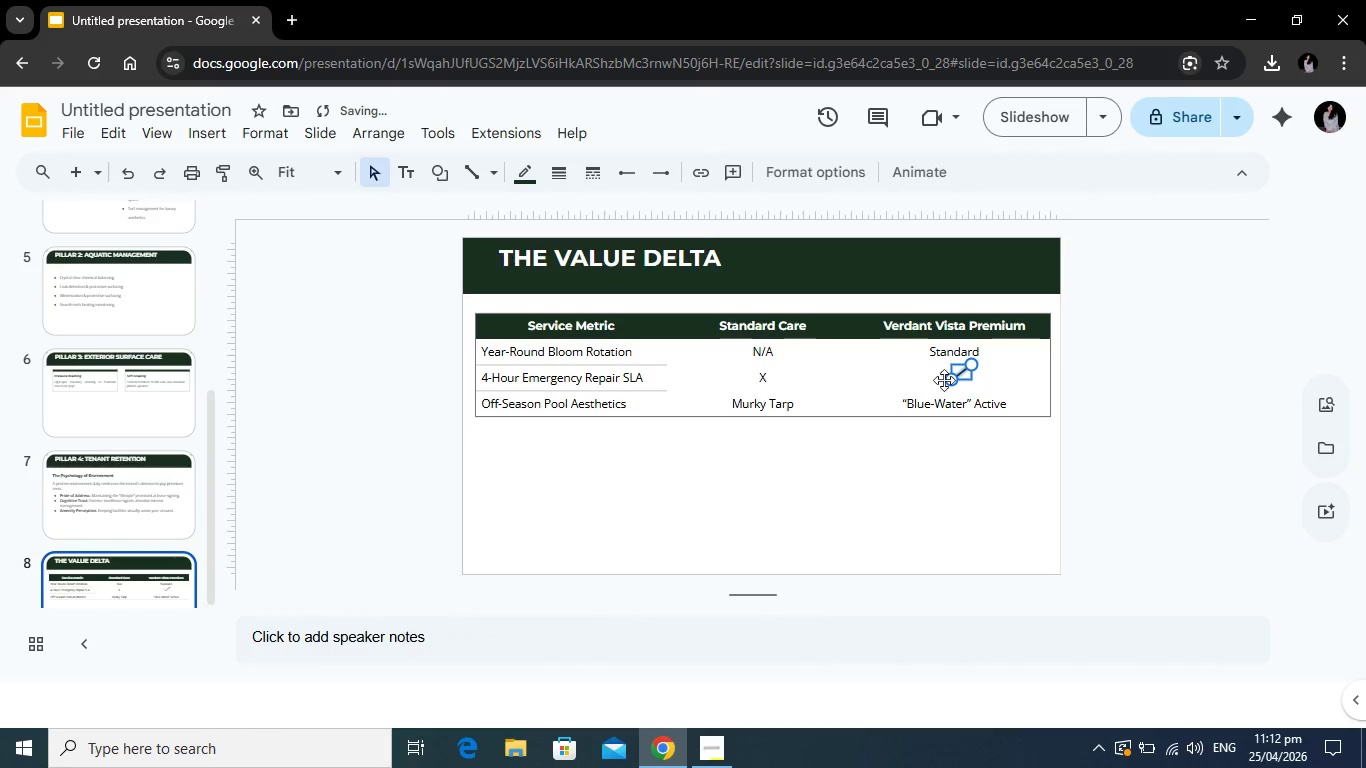 
left_click([945, 375])
 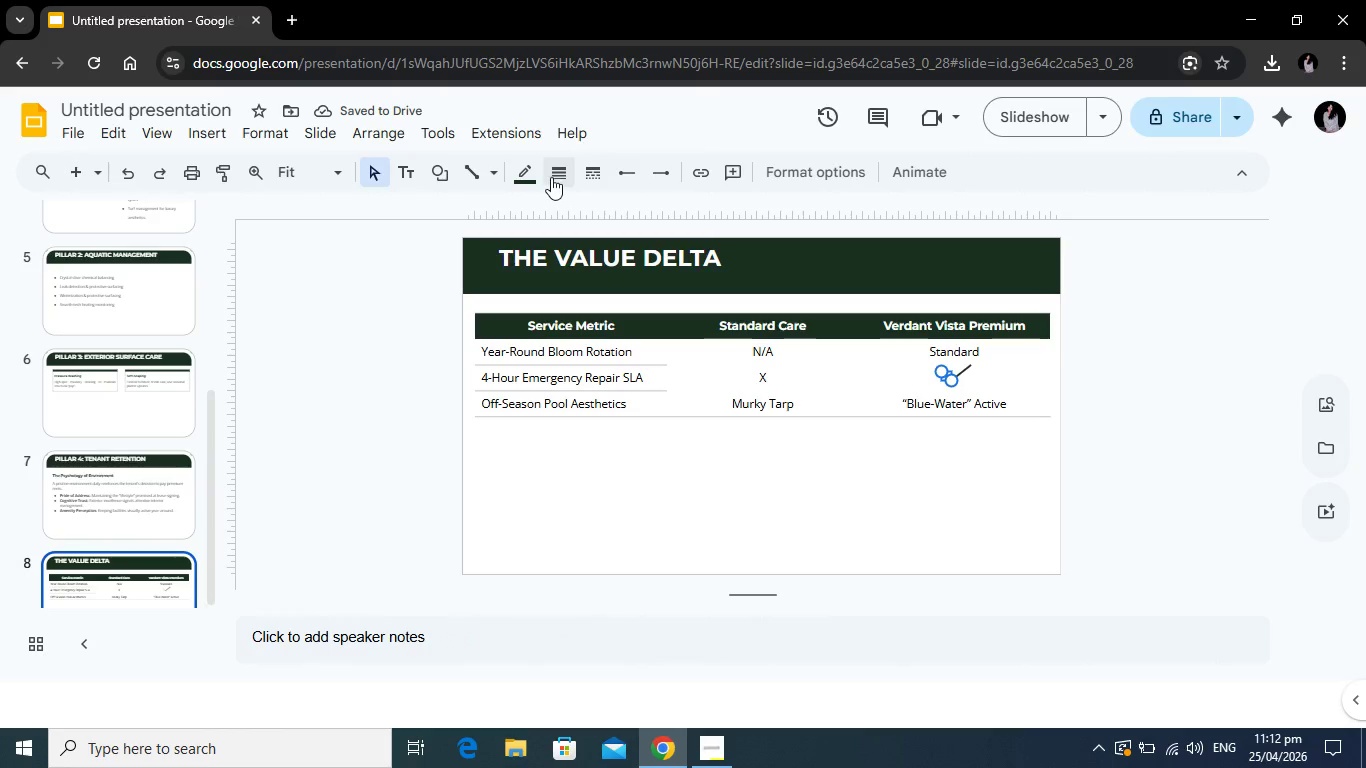 
left_click([551, 176])
 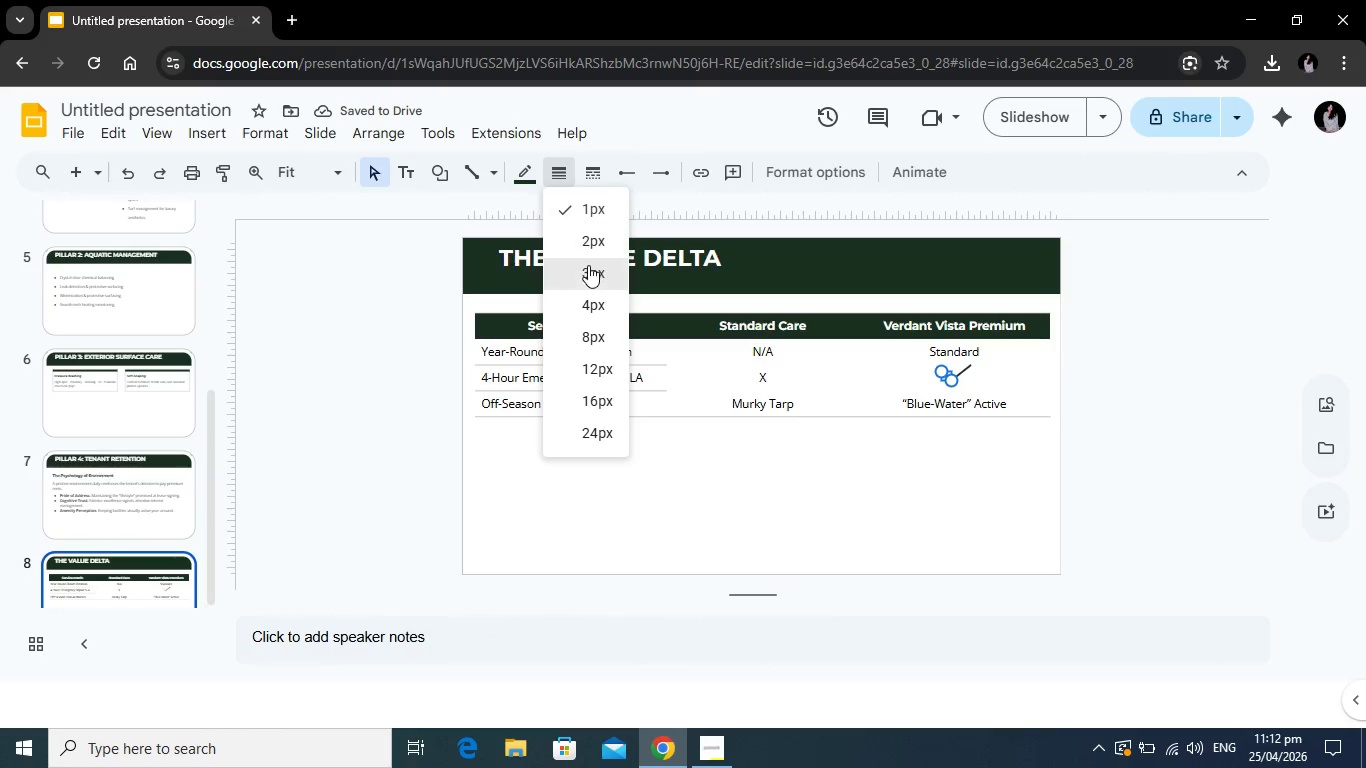 
left_click([589, 265])
 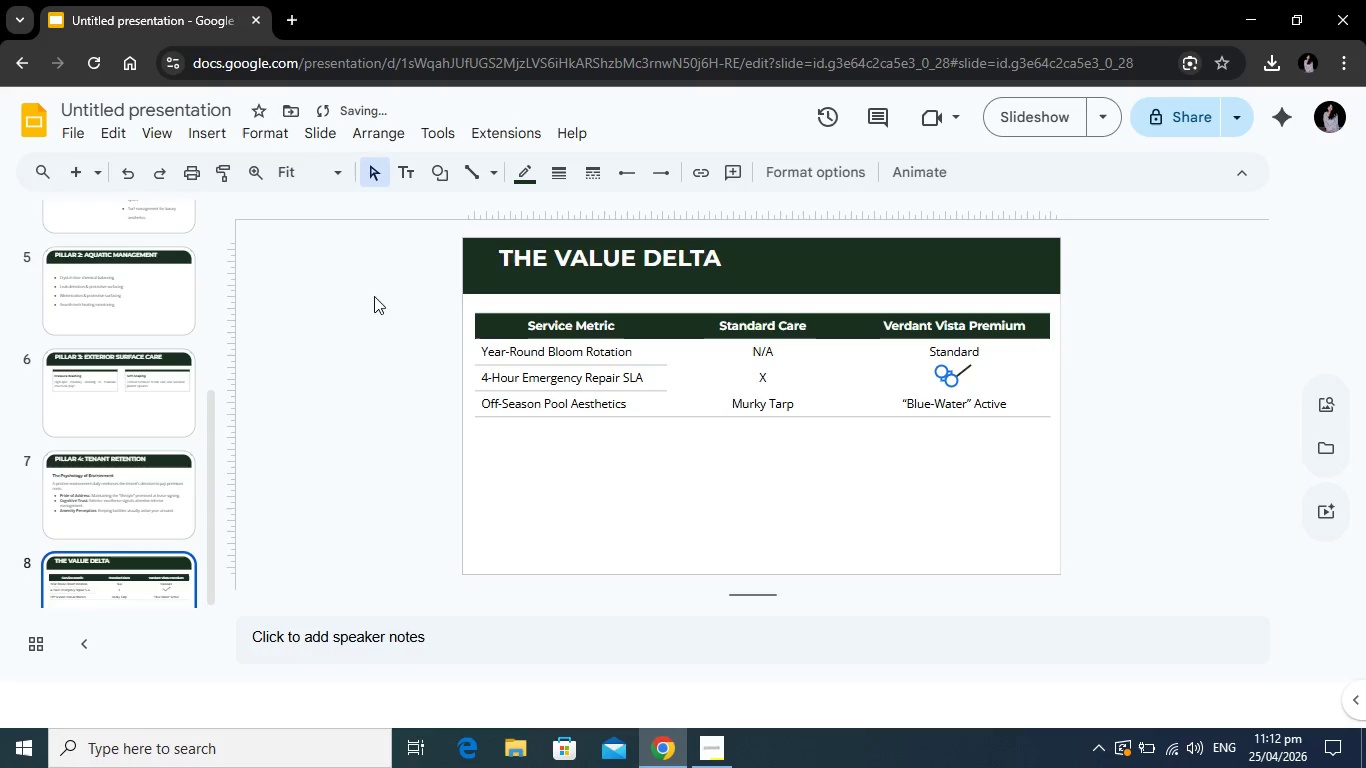 
left_click([363, 315])
 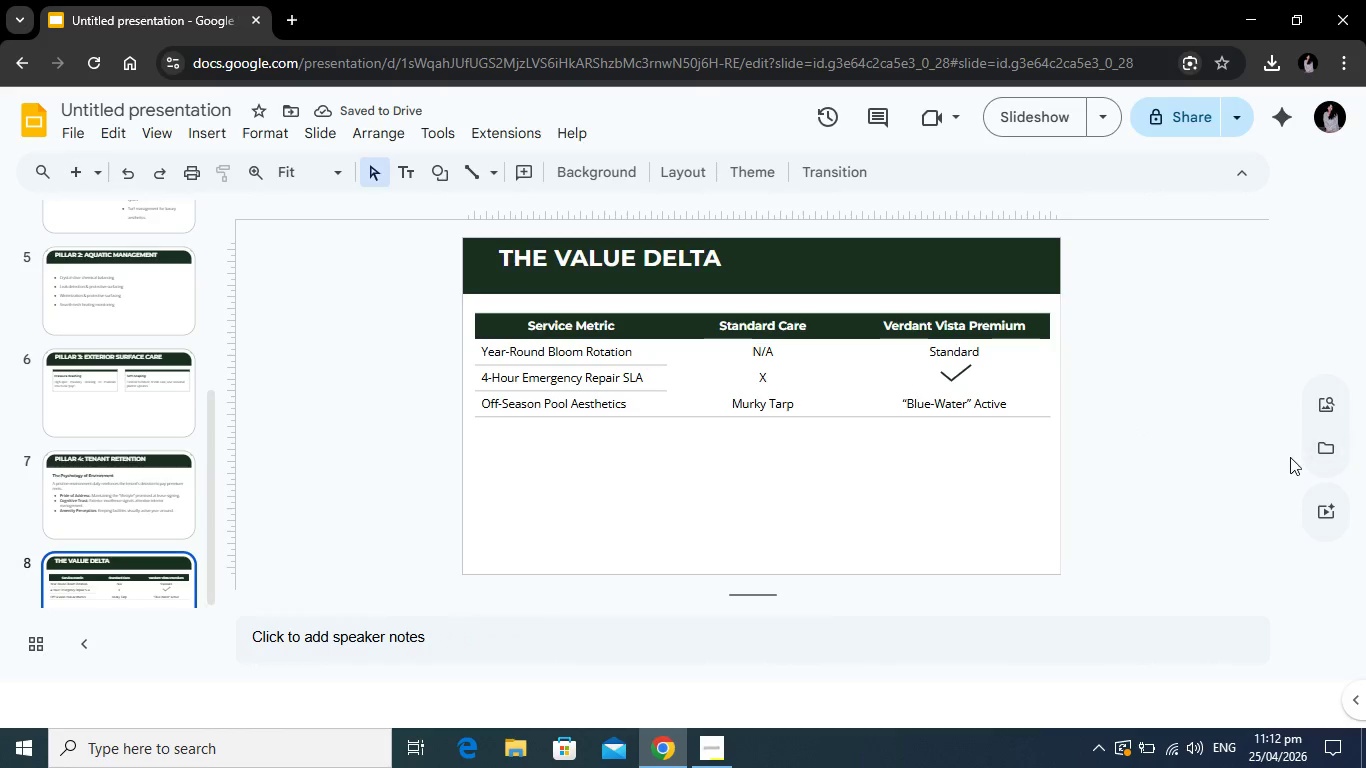 
wait(5.2)
 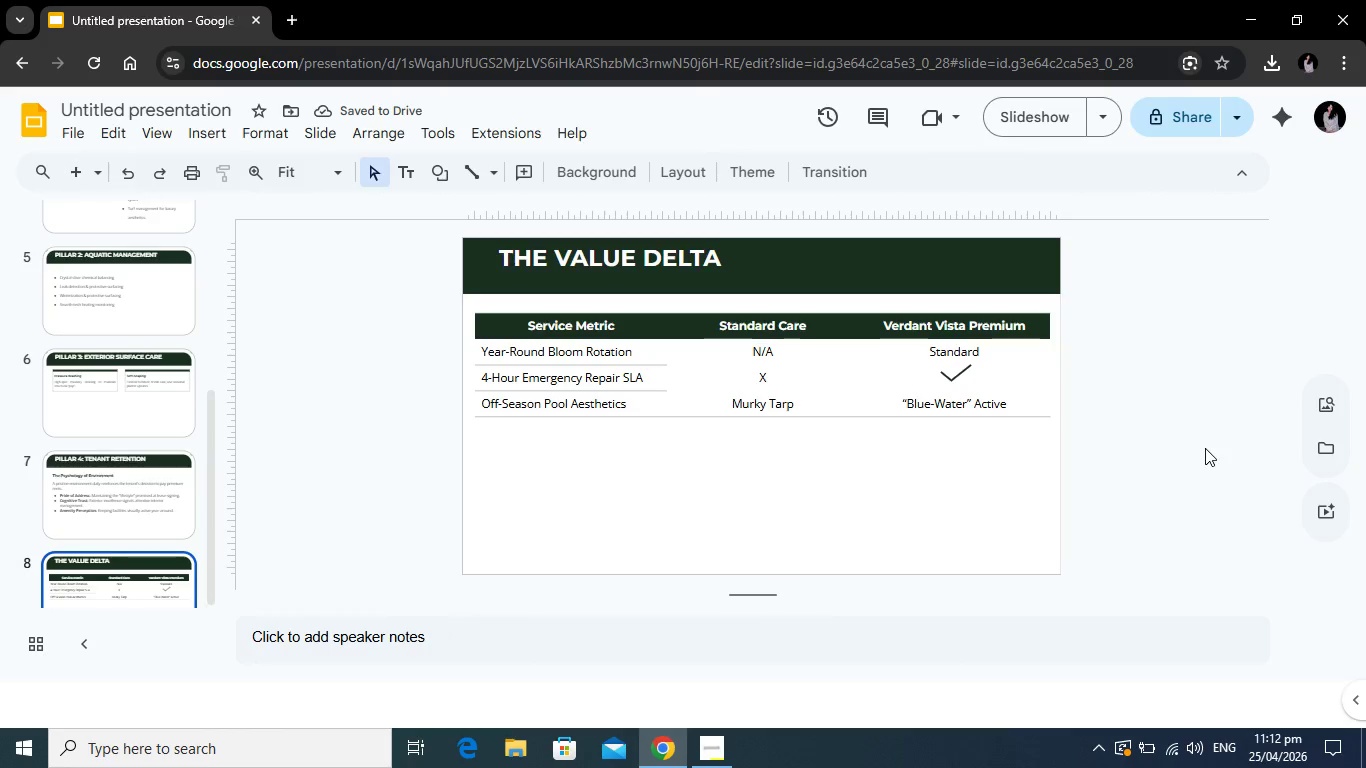 
left_click_drag(start_coordinate=[917, 351], to_coordinate=[1013, 350])
 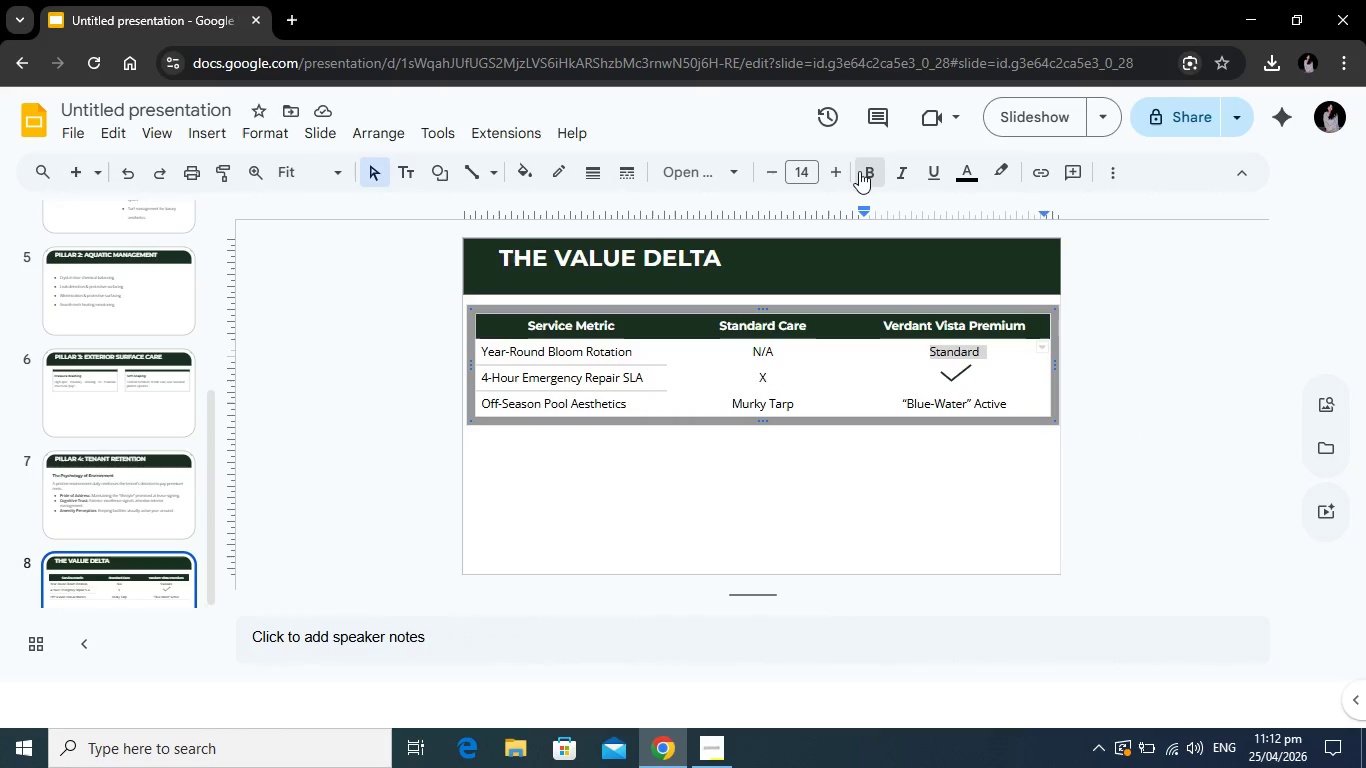 
left_click([859, 171])
 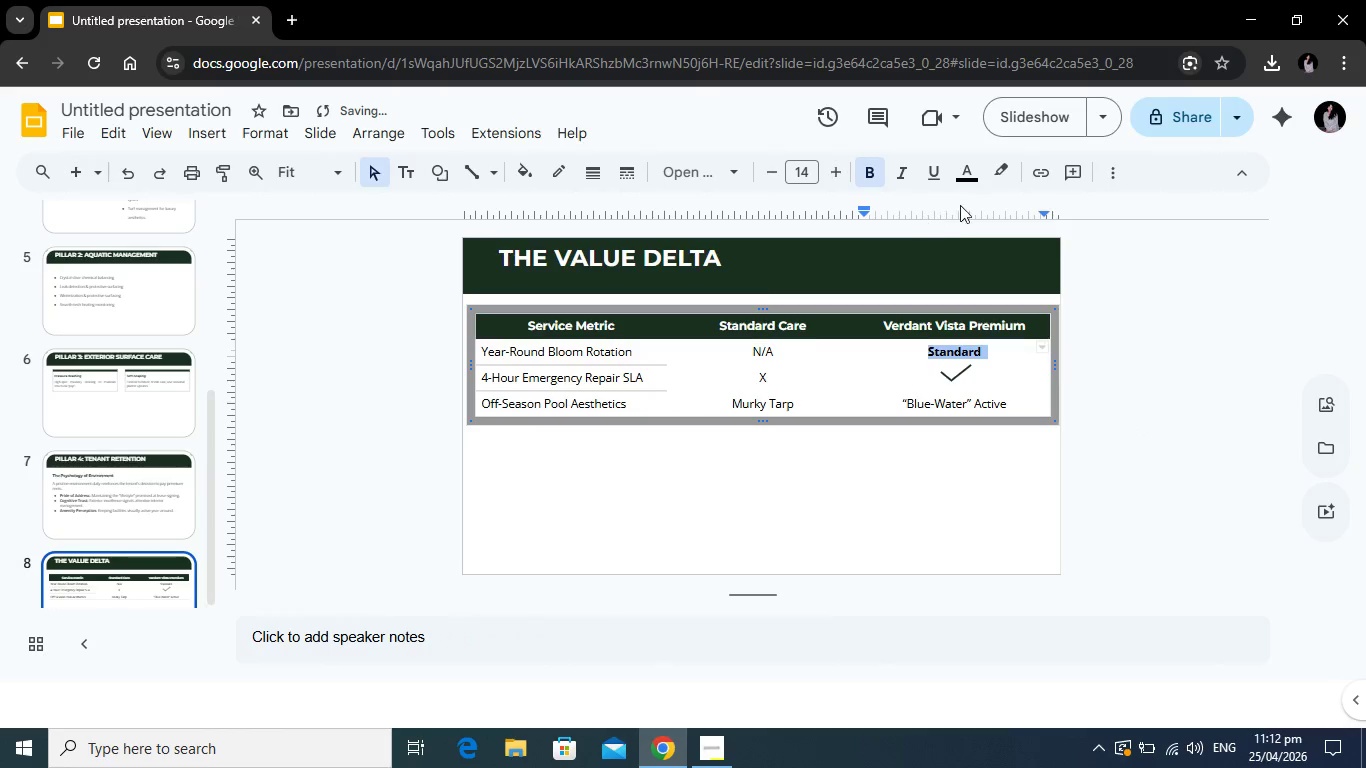 
left_click([977, 167])
 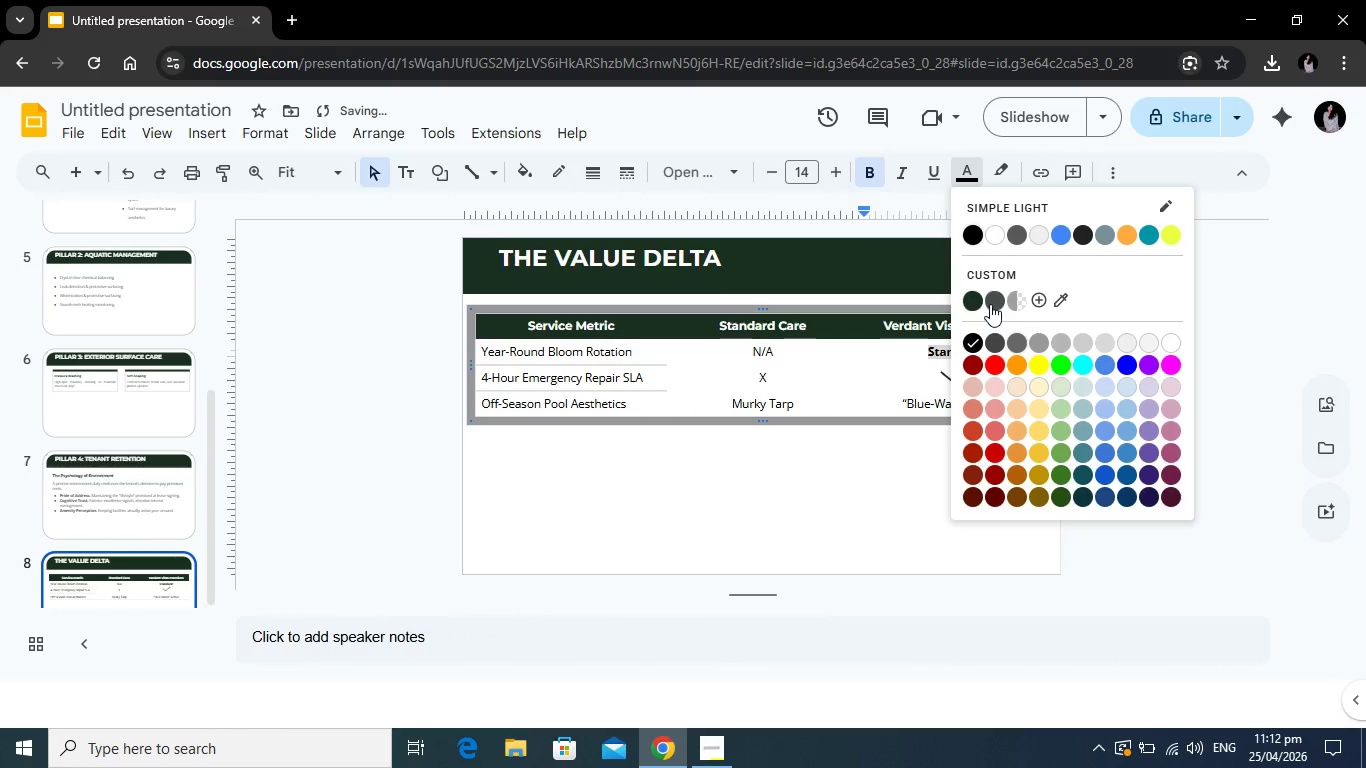 
left_click([990, 304])
 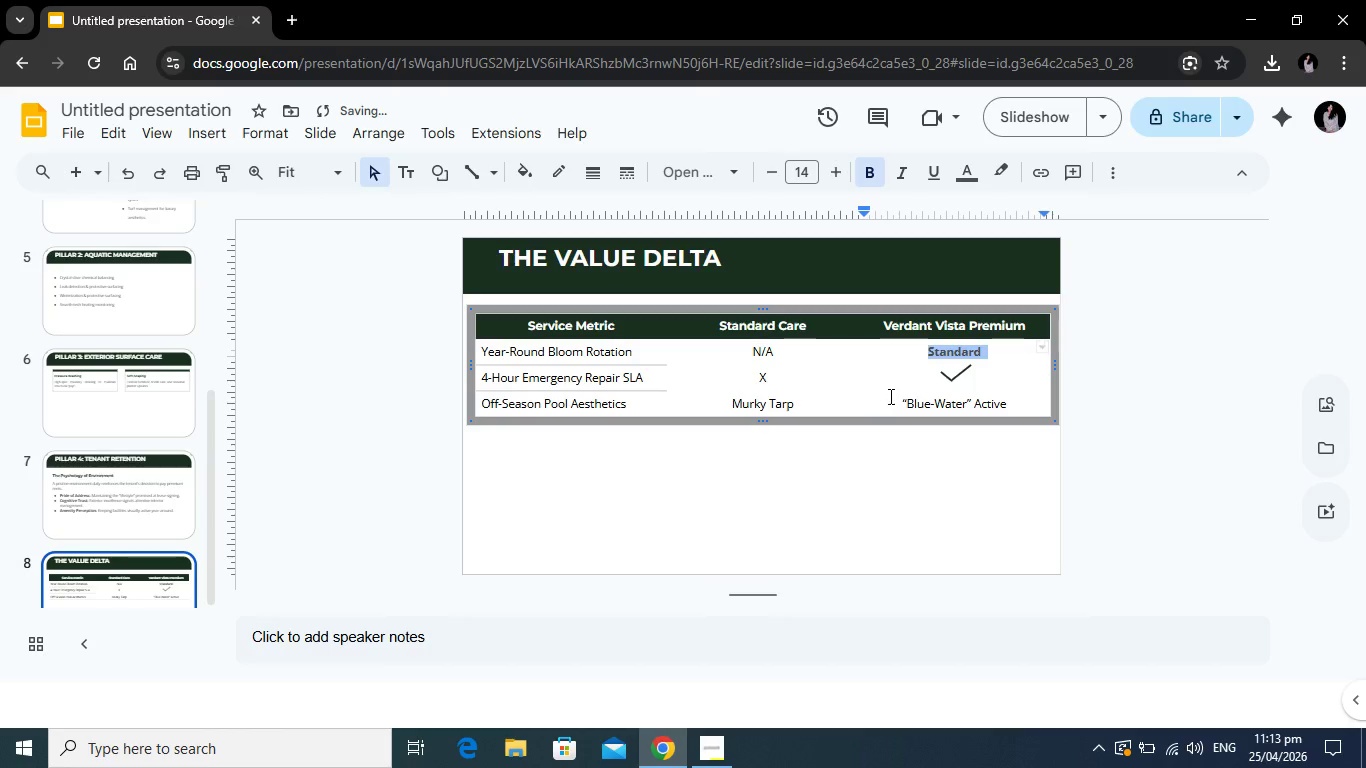 
left_click_drag(start_coordinate=[892, 396], to_coordinate=[1005, 401])
 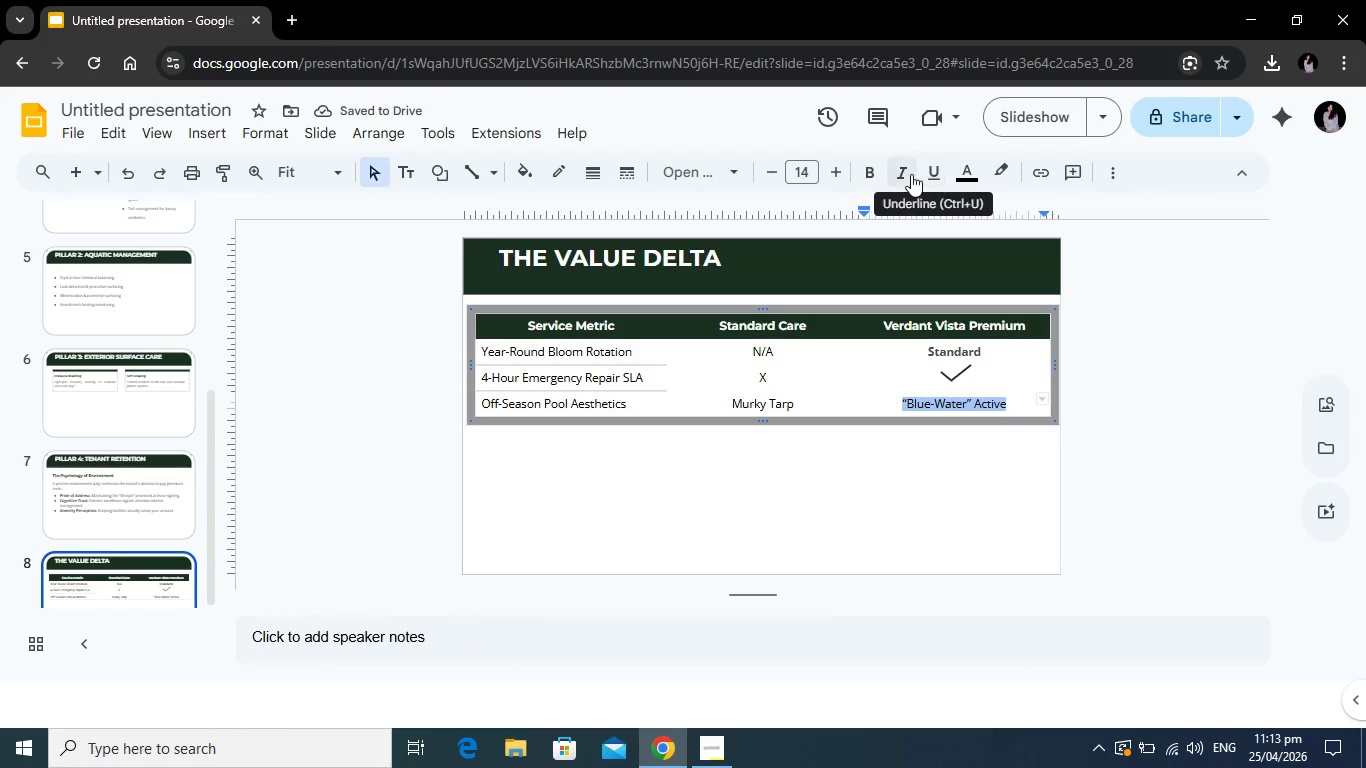 
left_click([962, 170])
 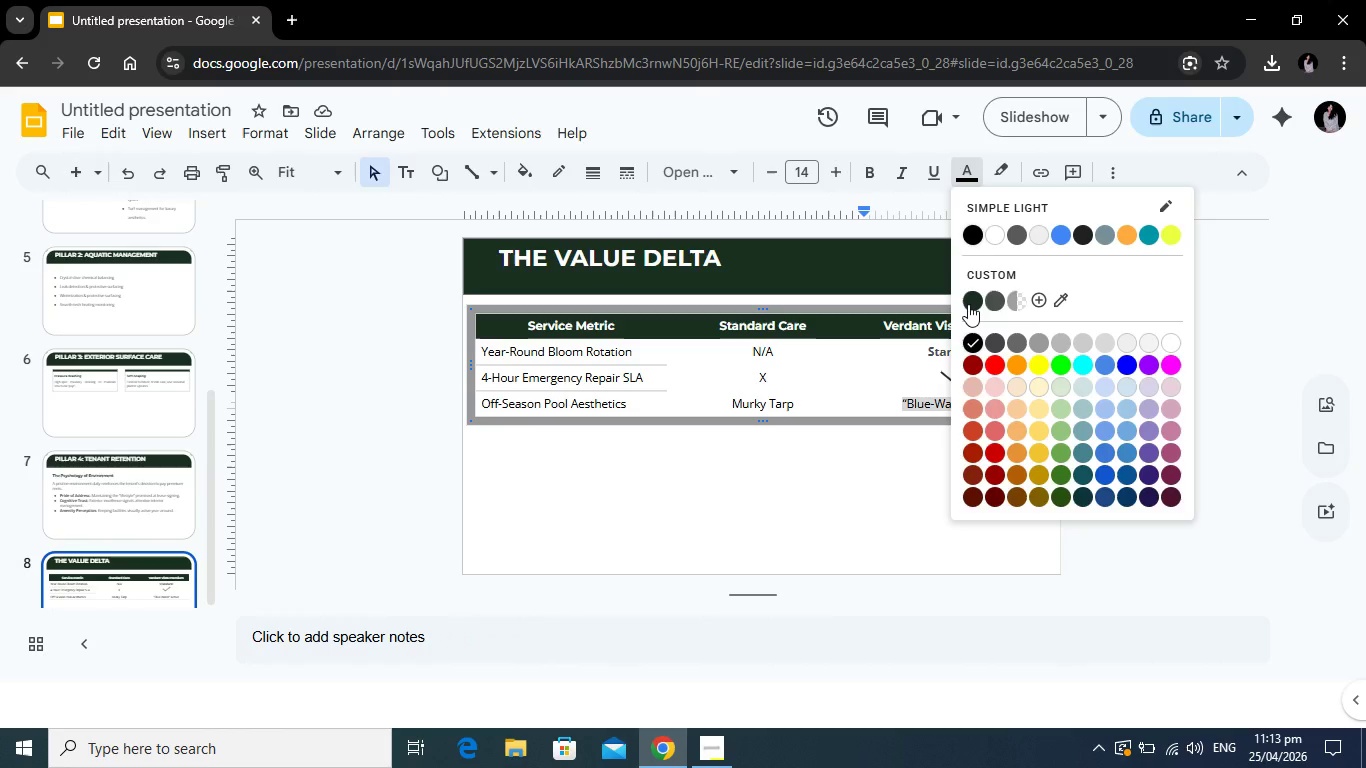 
left_click([968, 304])
 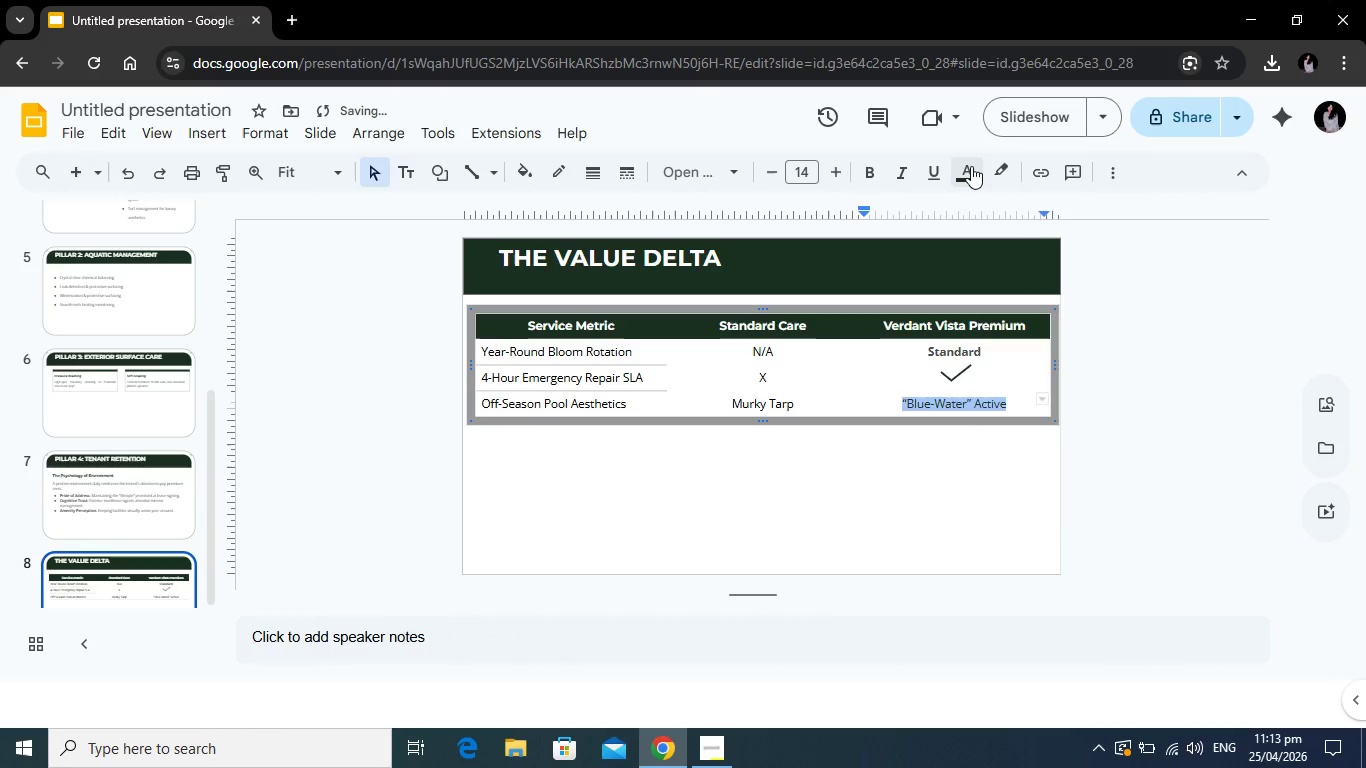 
left_click([971, 166])
 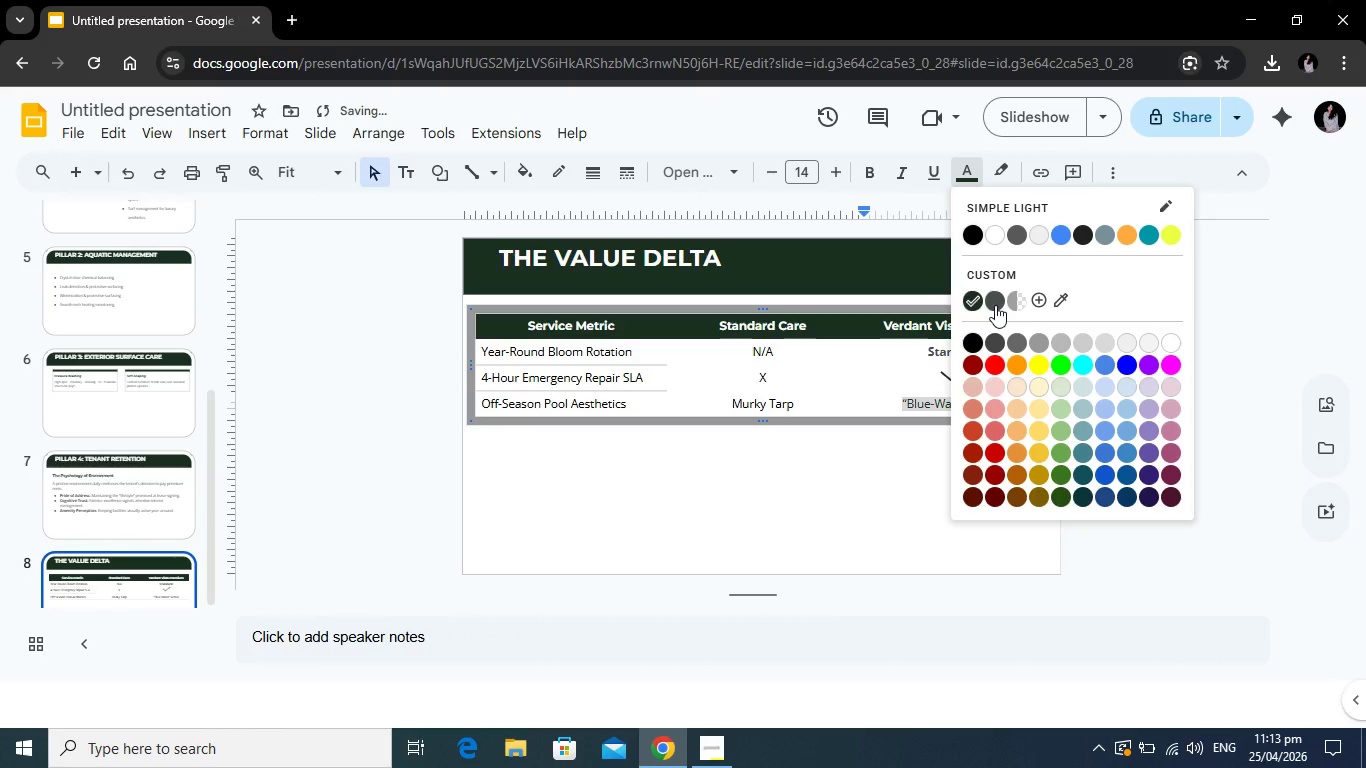 
left_click([995, 304])
 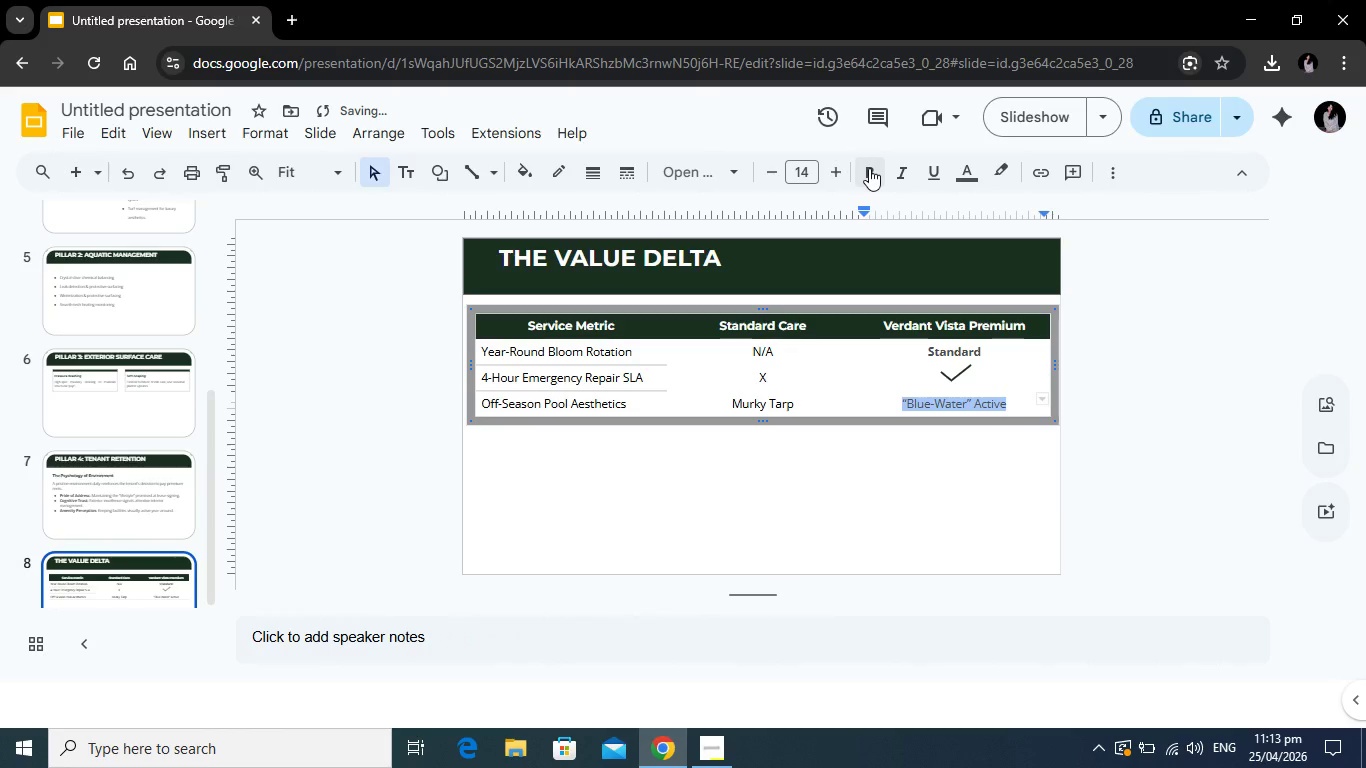 
left_click([869, 168])
 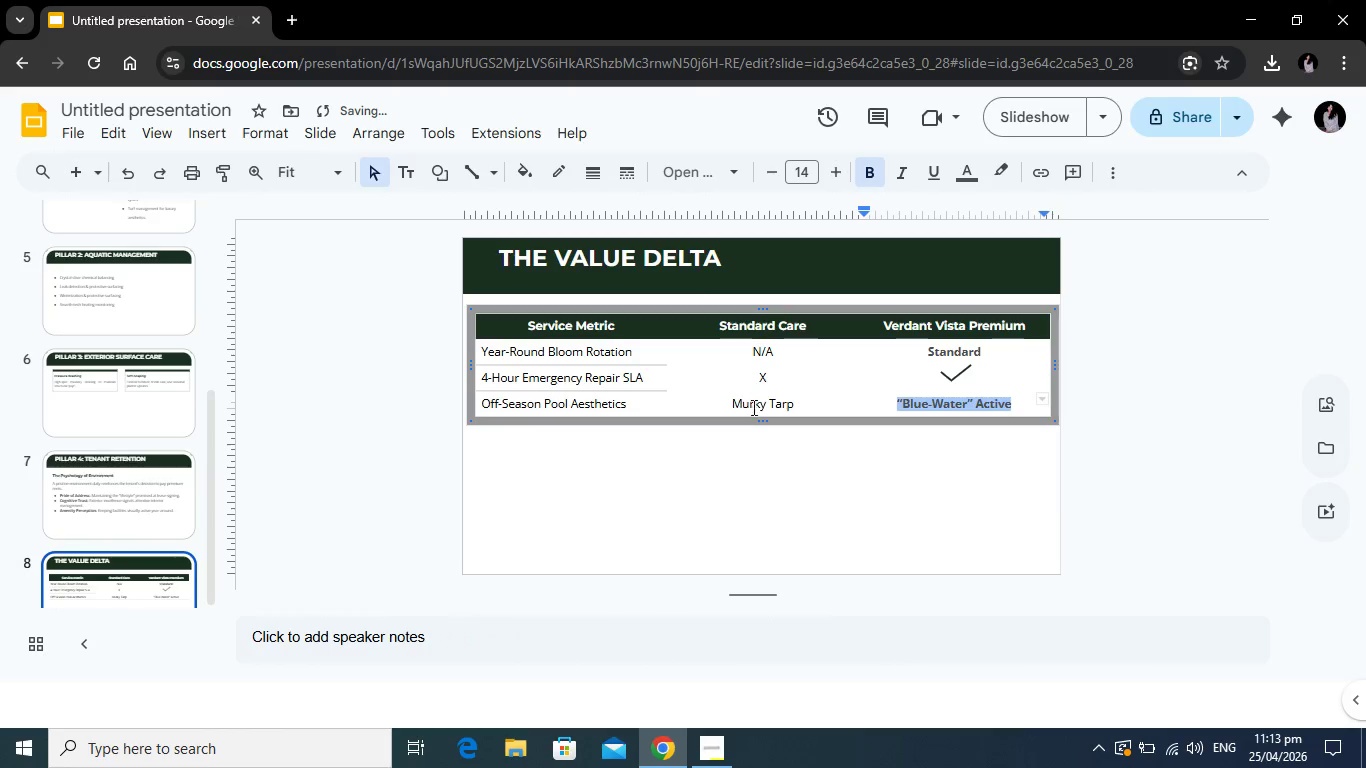 
left_click([758, 407])
 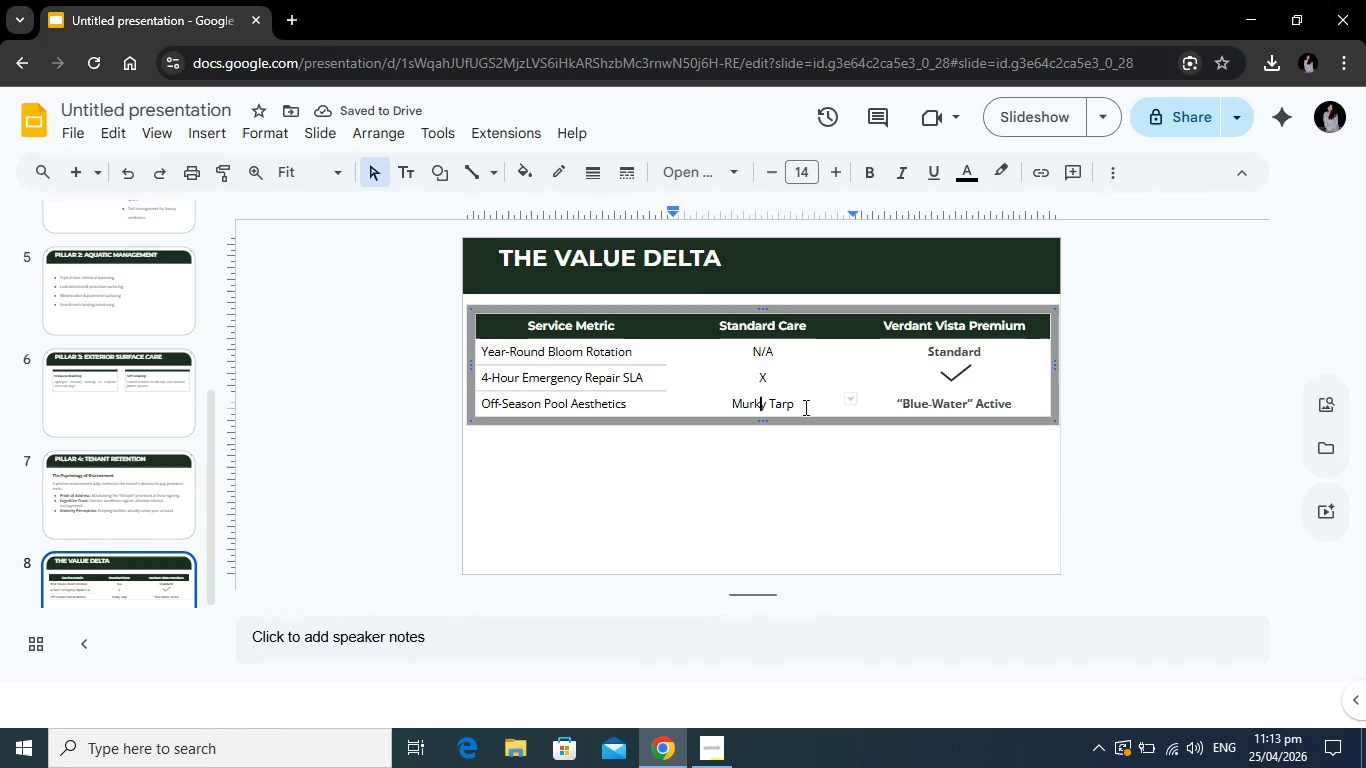 
left_click_drag(start_coordinate=[804, 407], to_coordinate=[568, 349])
 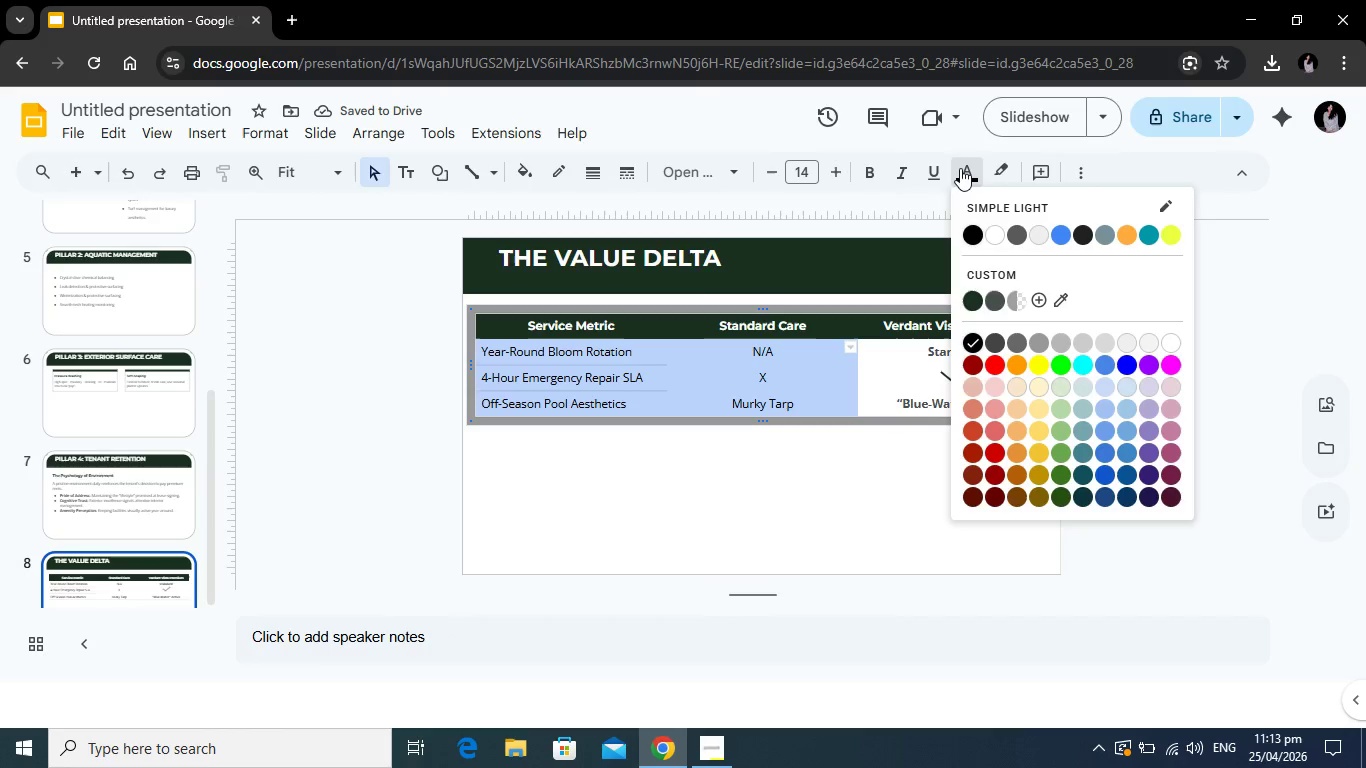 
left_click([960, 168])
 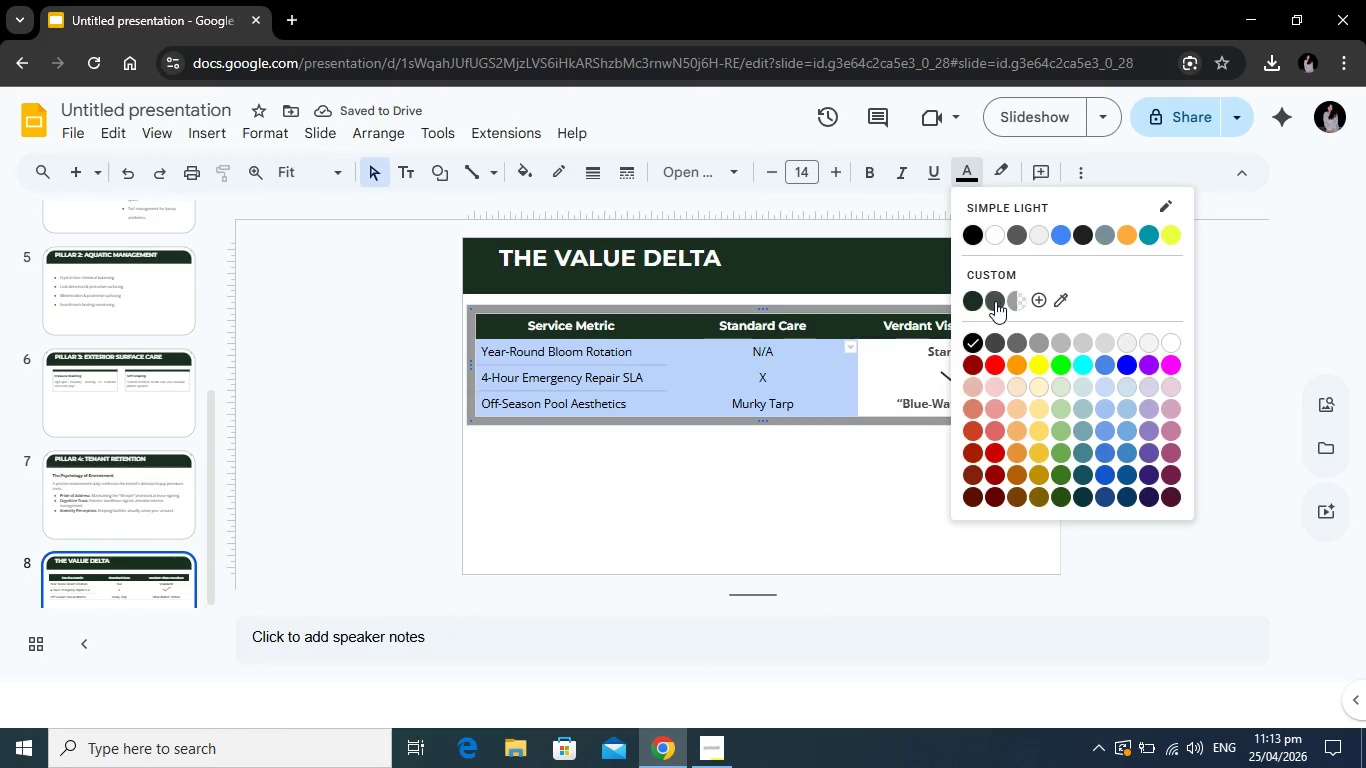 
left_click([994, 301])
 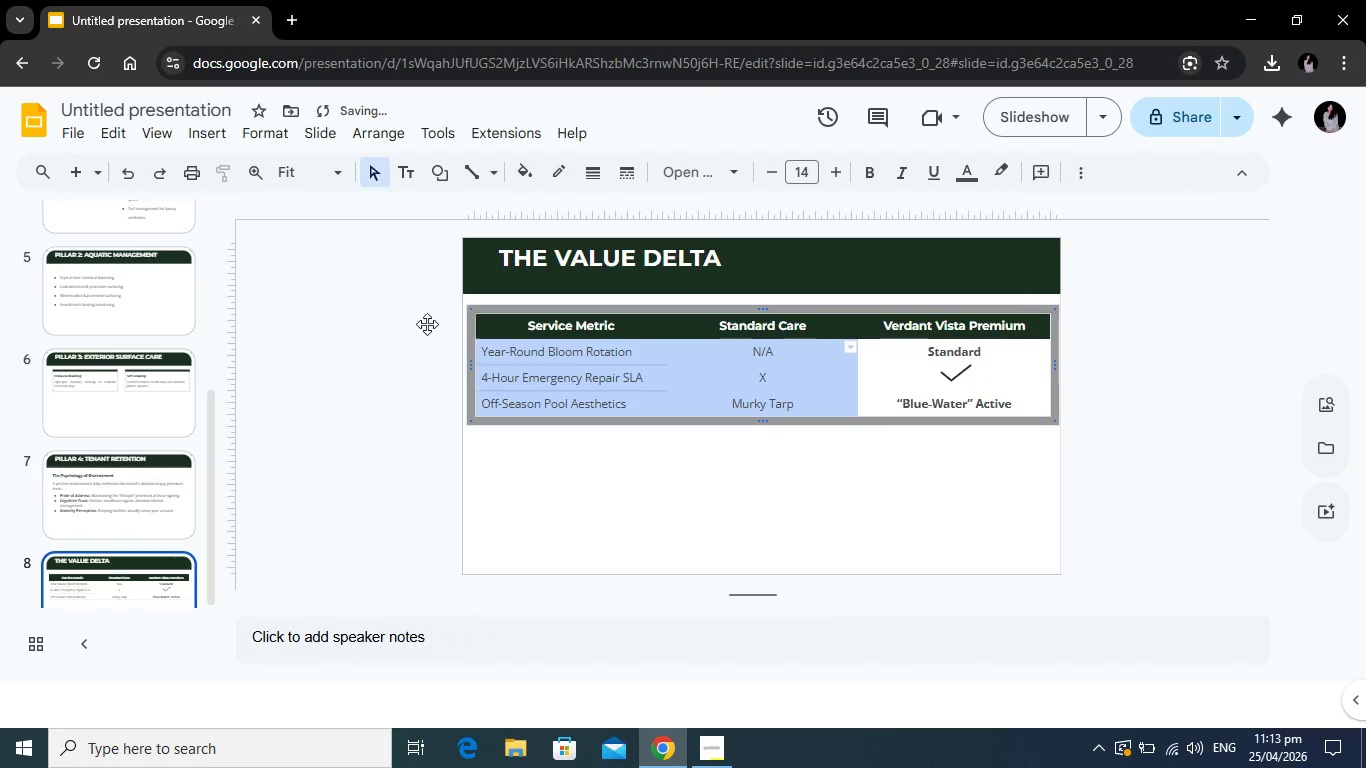 
left_click([321, 324])
 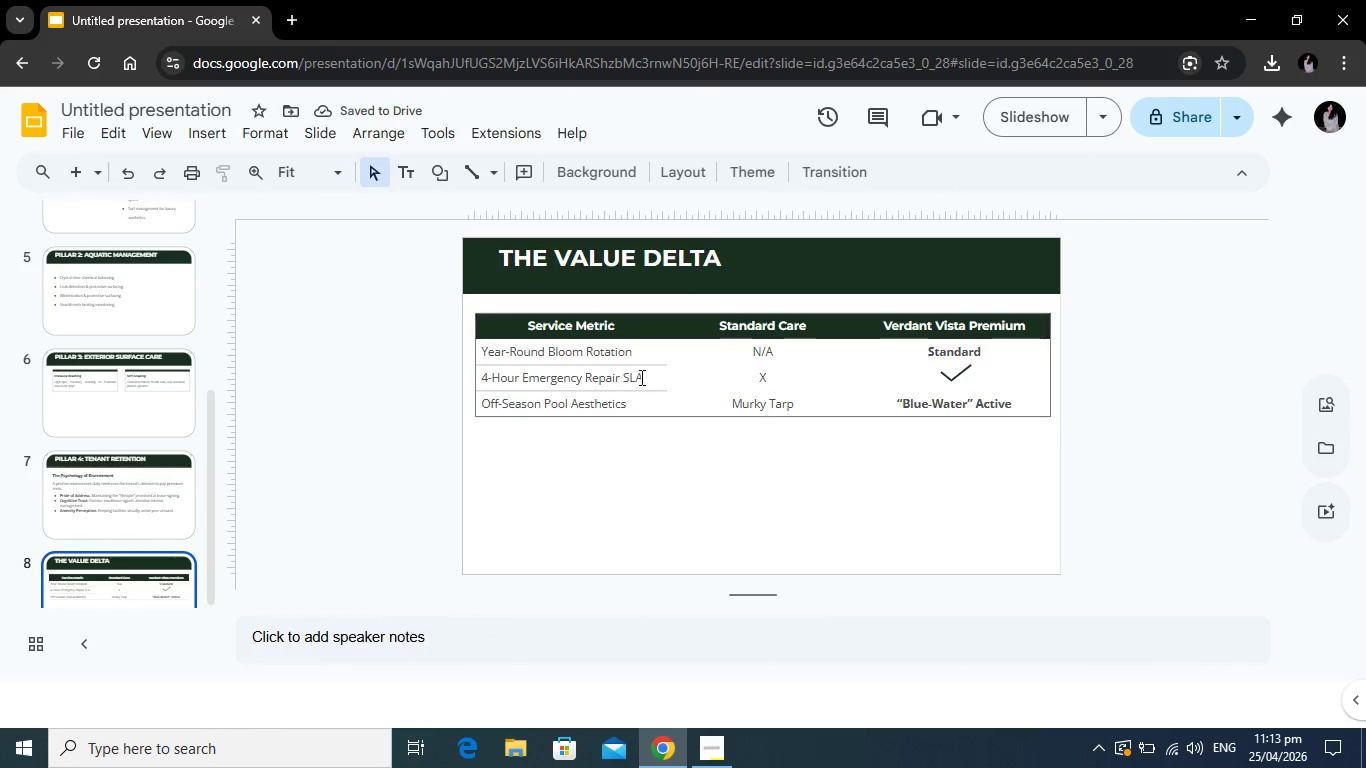 
wait(8.42)
 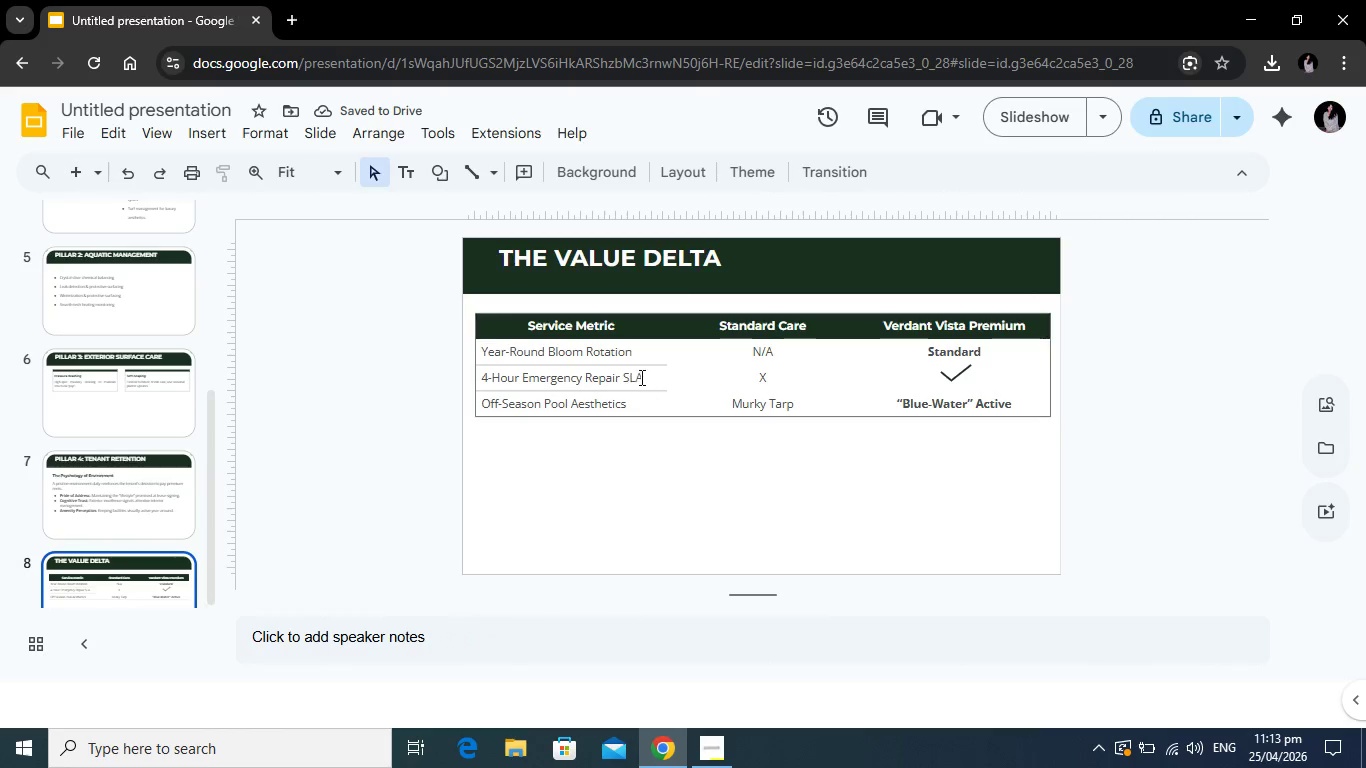 
scroll: coordinate [156, 350], scroll_direction: down, amount: 3.0
 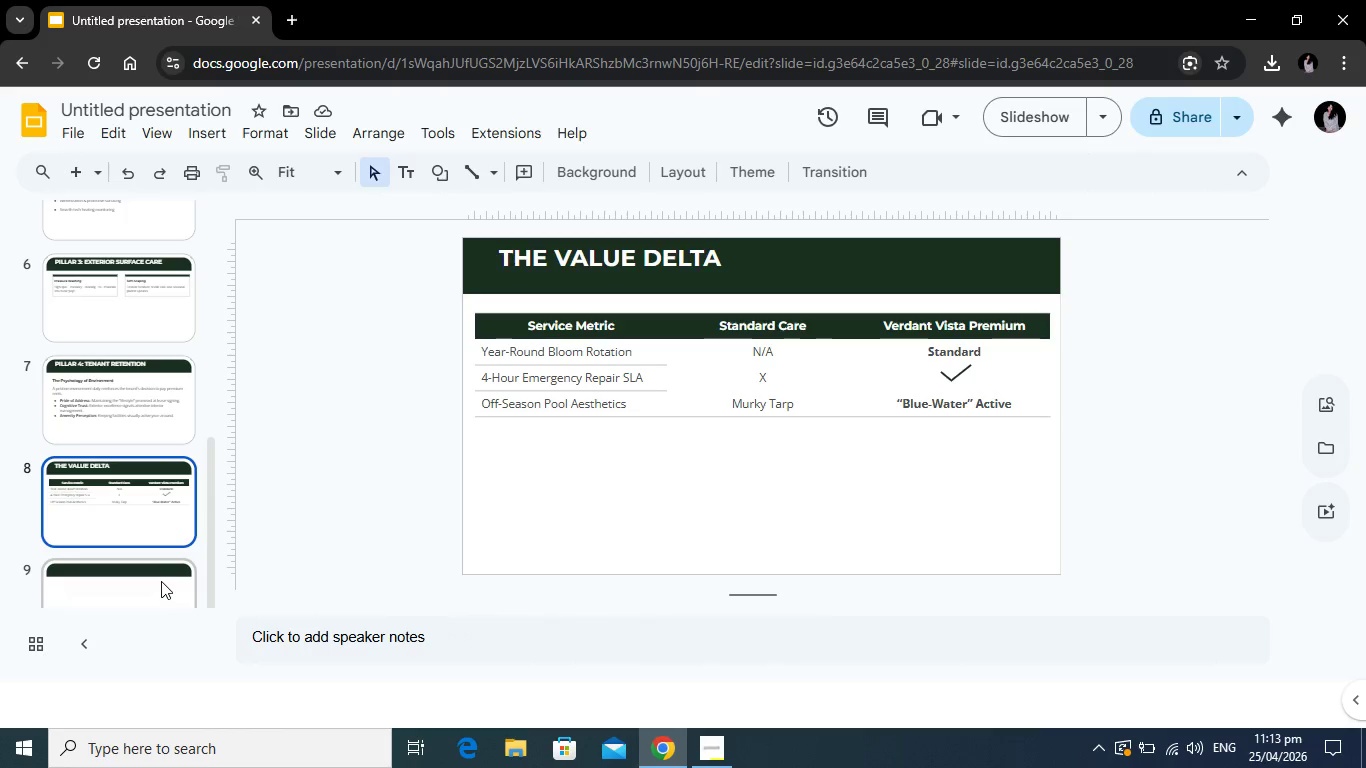 
left_click([161, 581])
 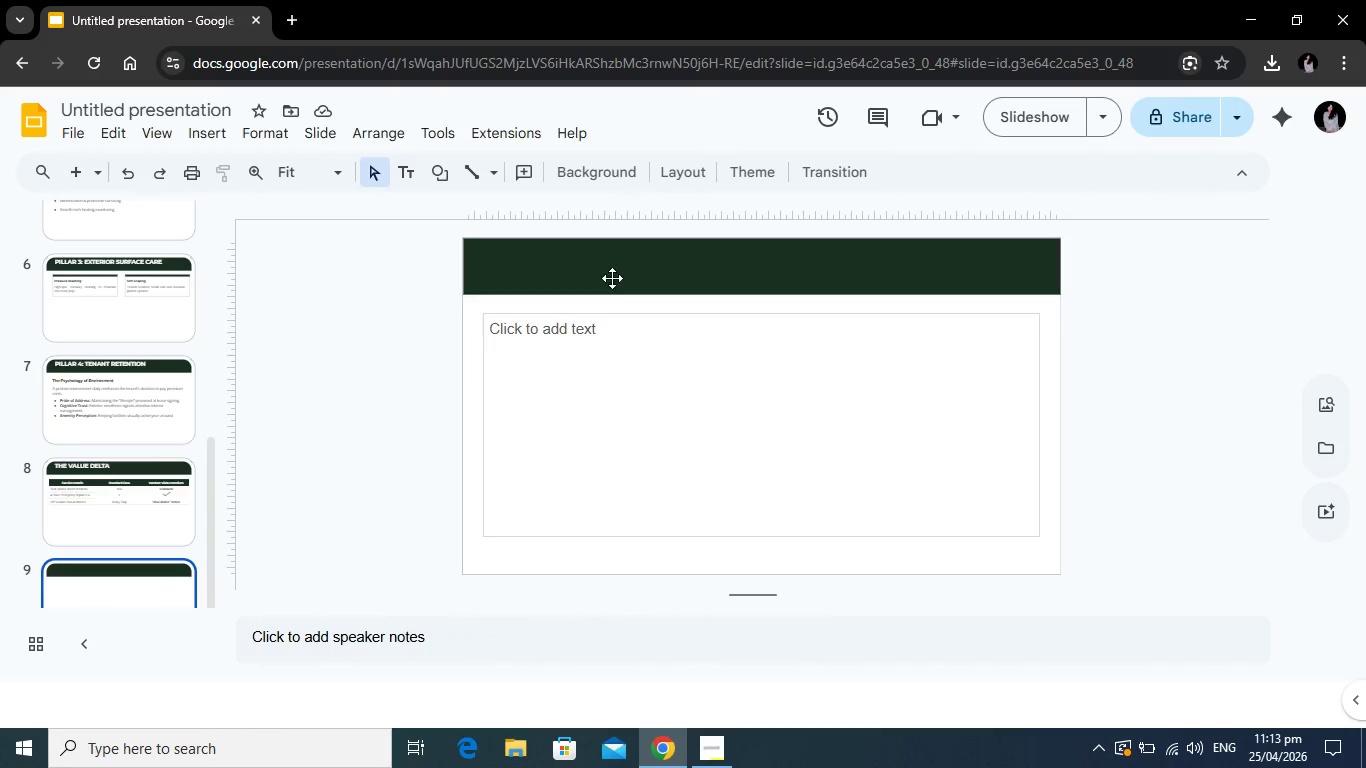 
left_click([612, 278])
 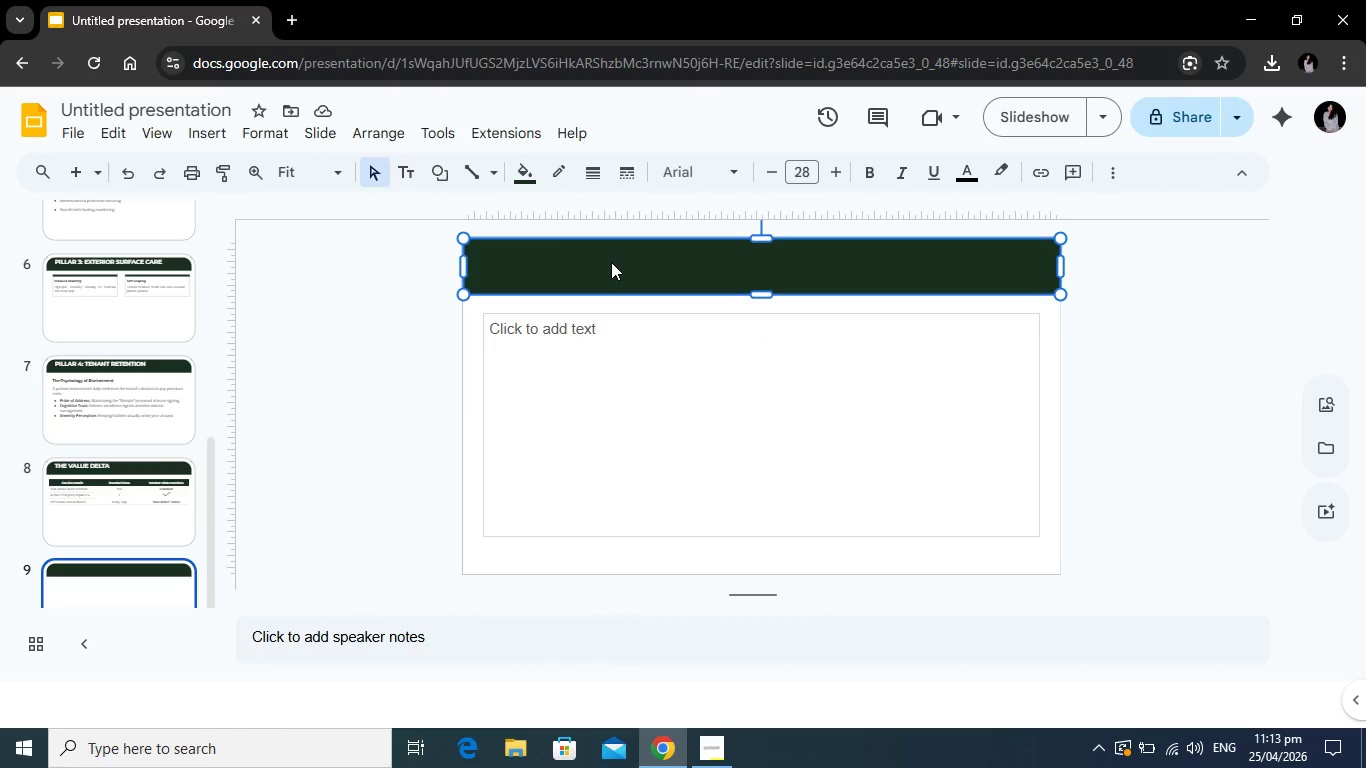 
type(THE ROI OF CURB APPEAL)
 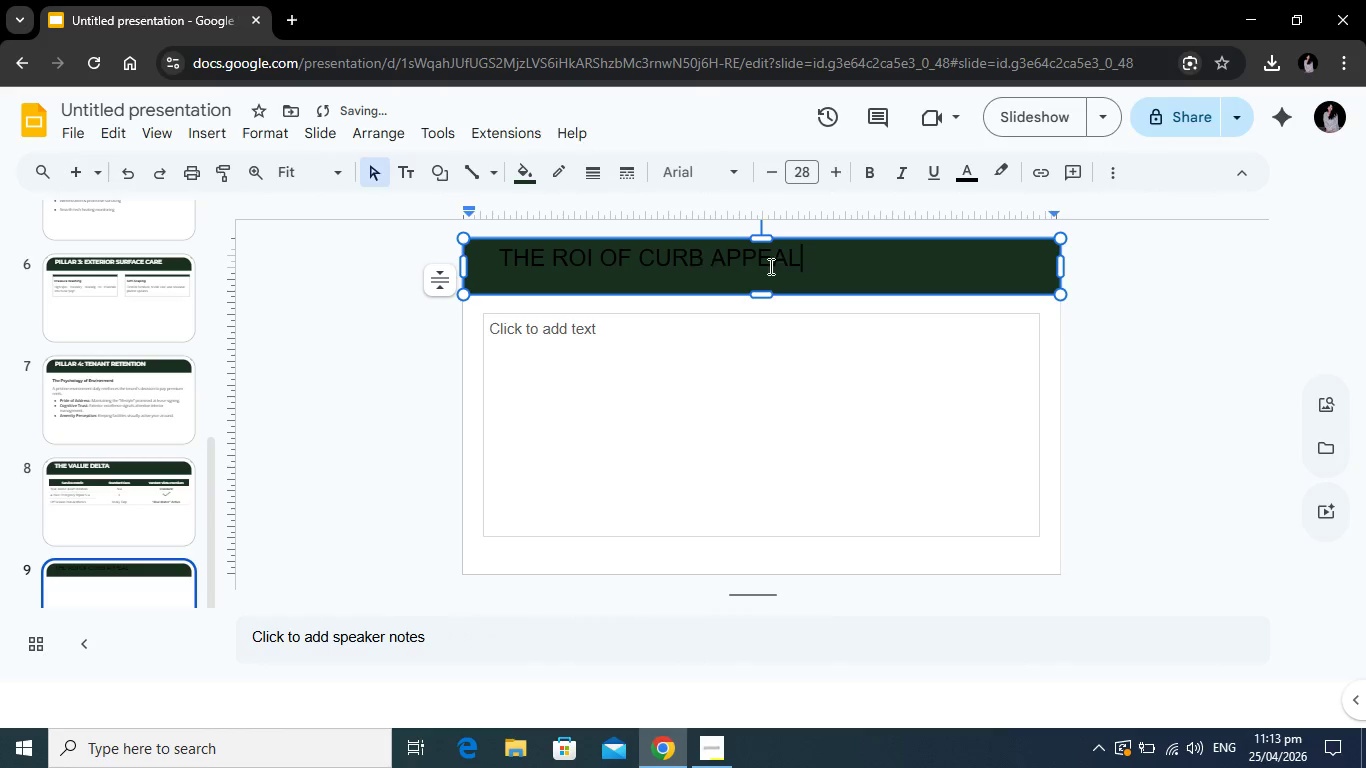 
left_click_drag(start_coordinate=[840, 262], to_coordinate=[482, 258])
 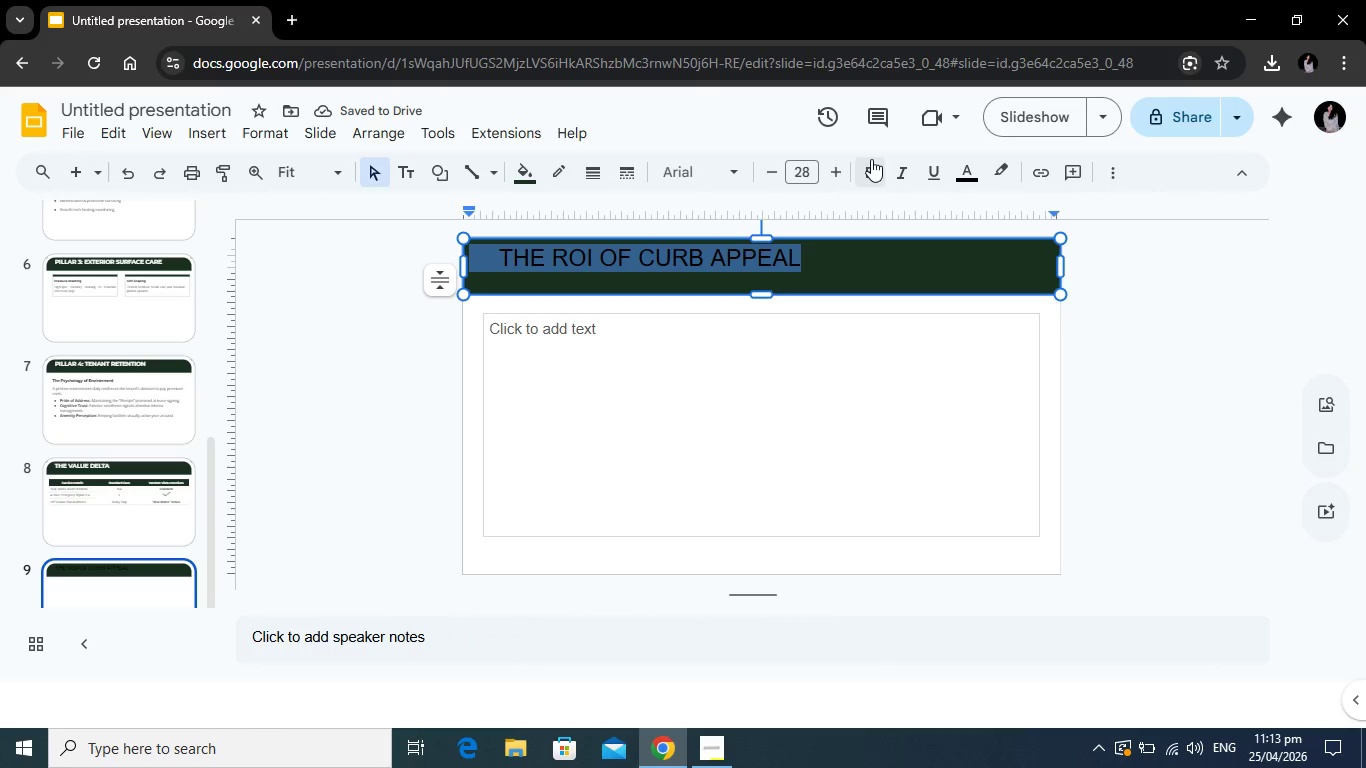 
left_click([876, 163])
 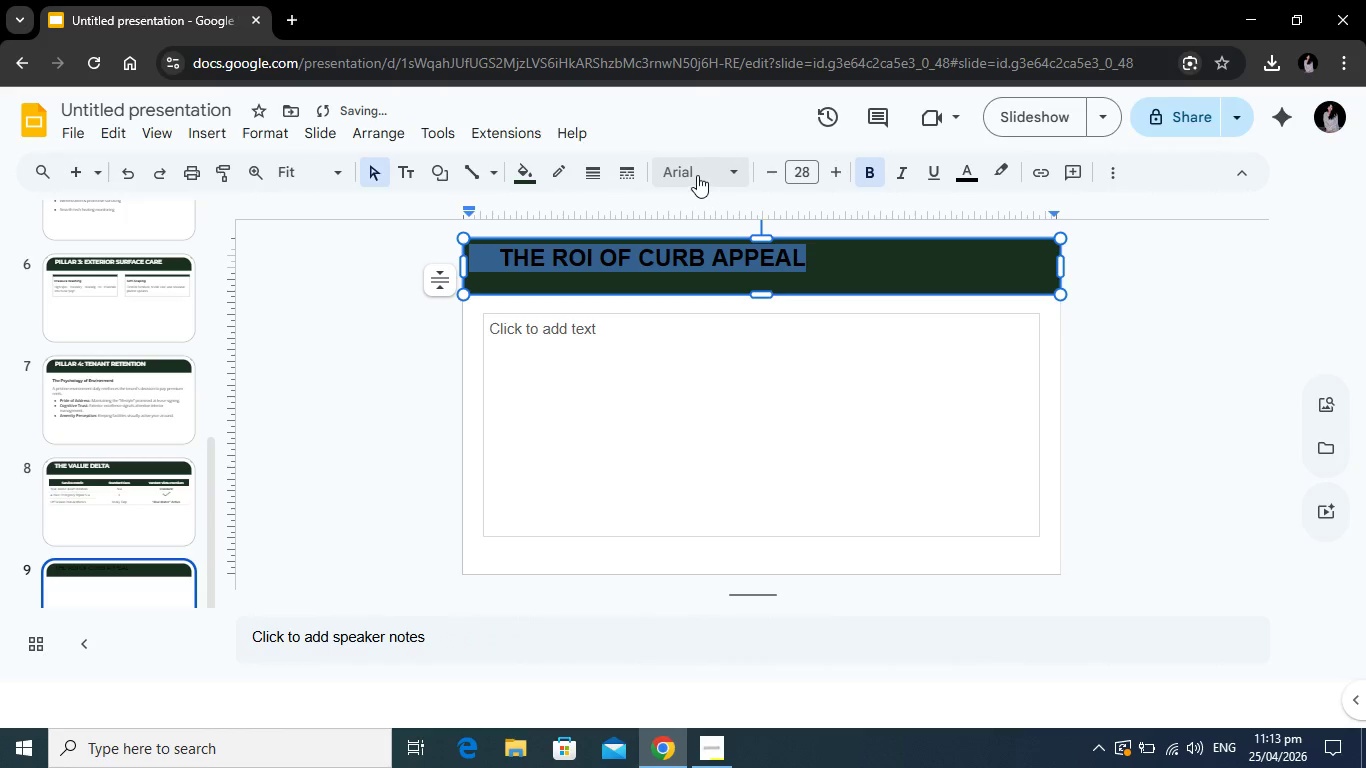 
left_click([697, 175])
 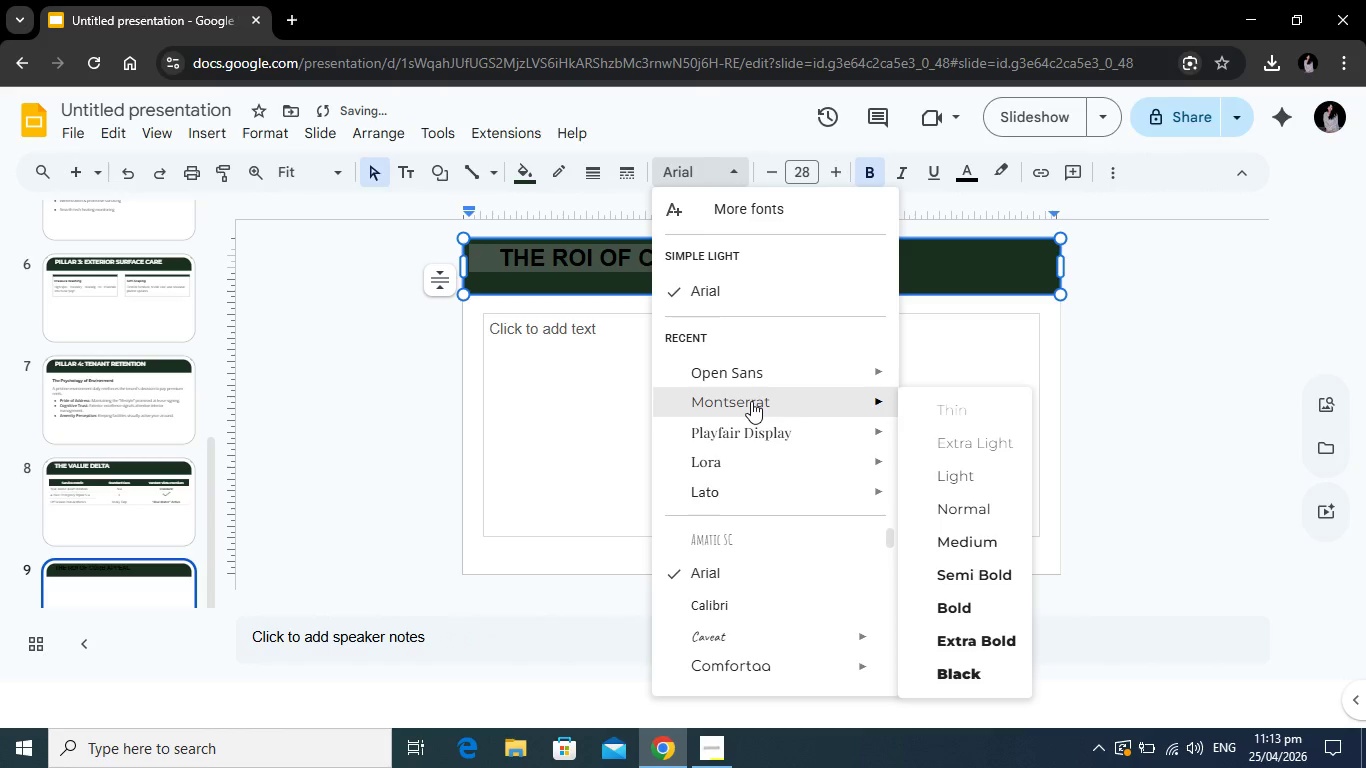 
left_click([751, 397])
 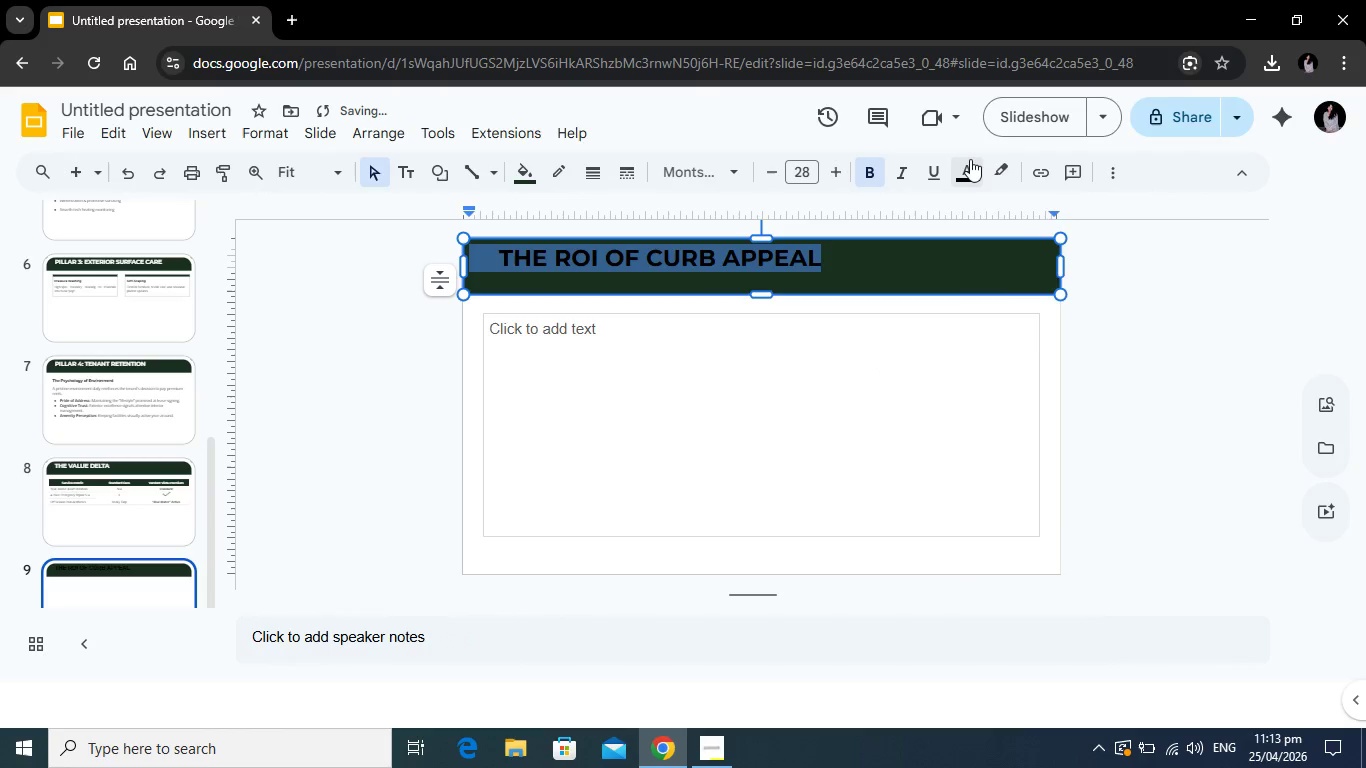 
left_click([970, 159])
 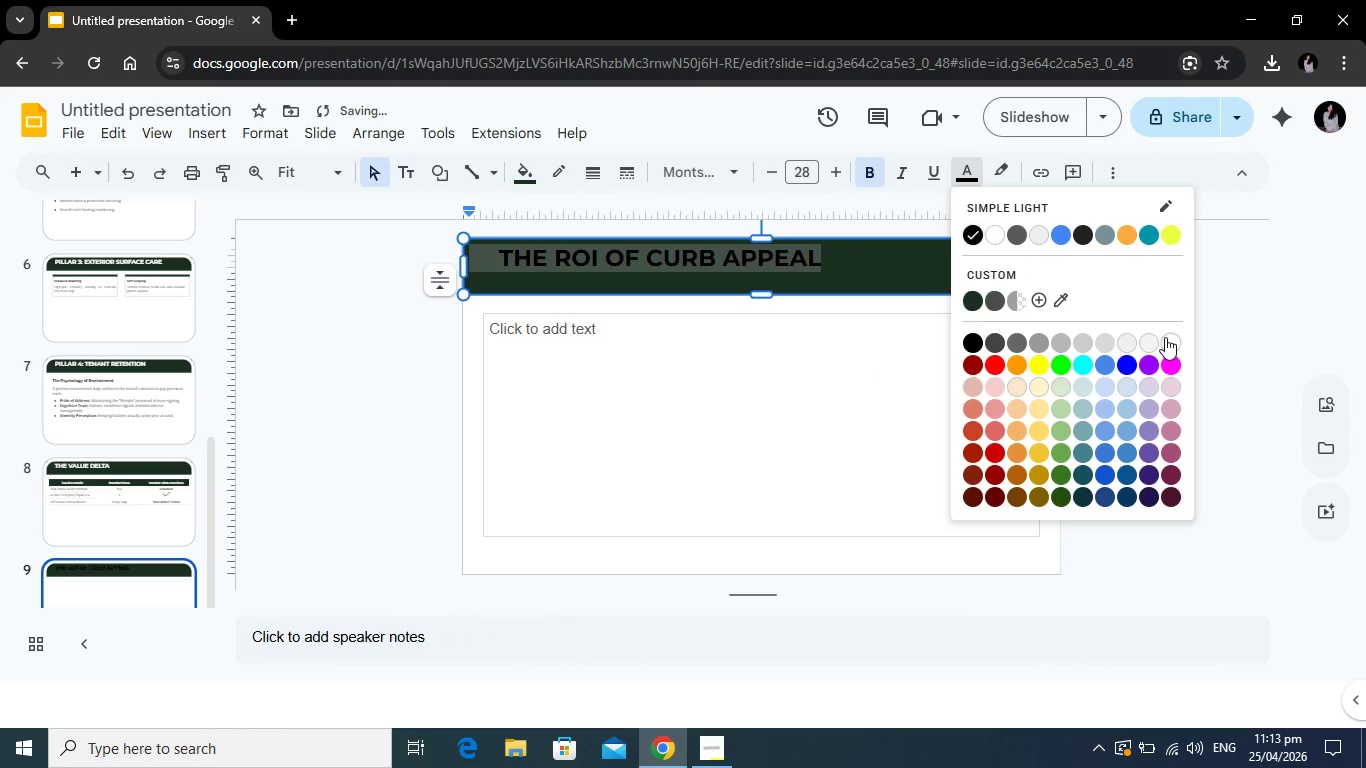 
left_click([1165, 337])
 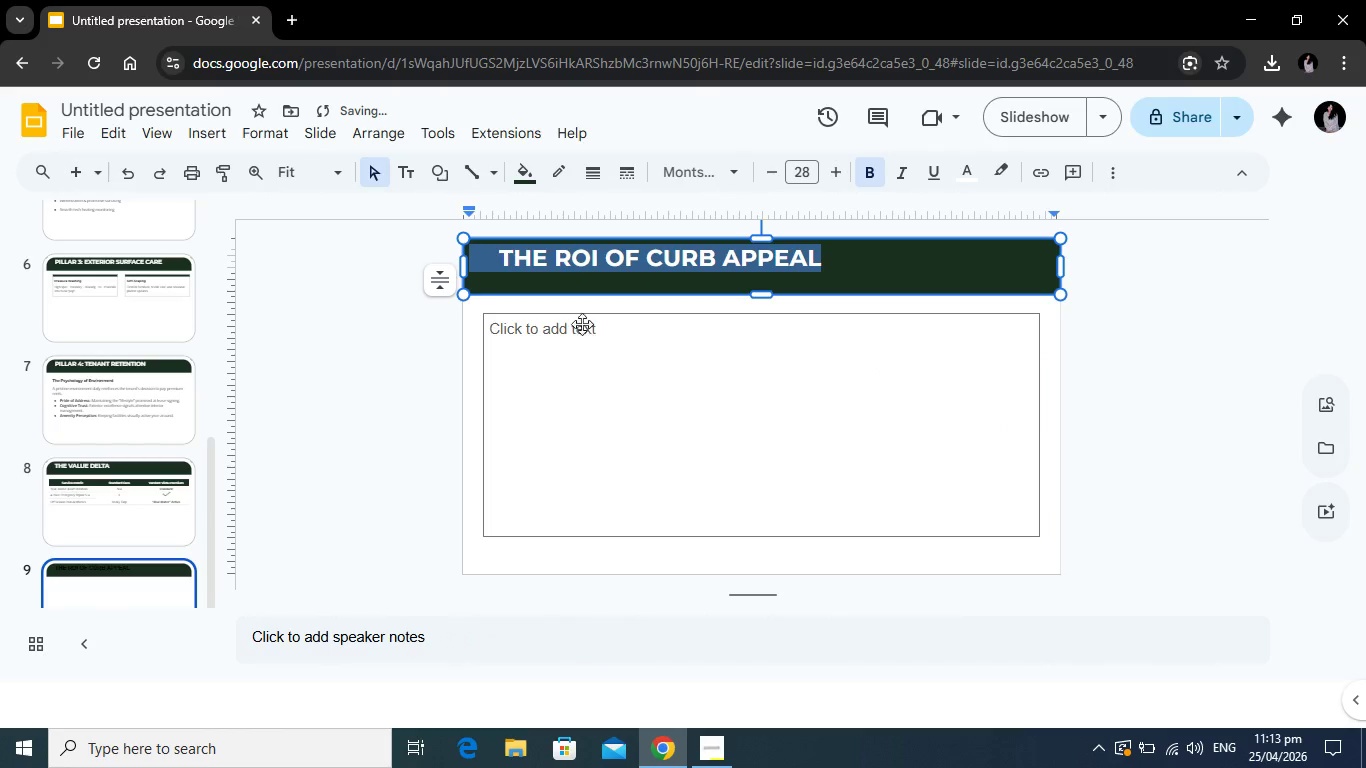 
left_click([583, 324])
 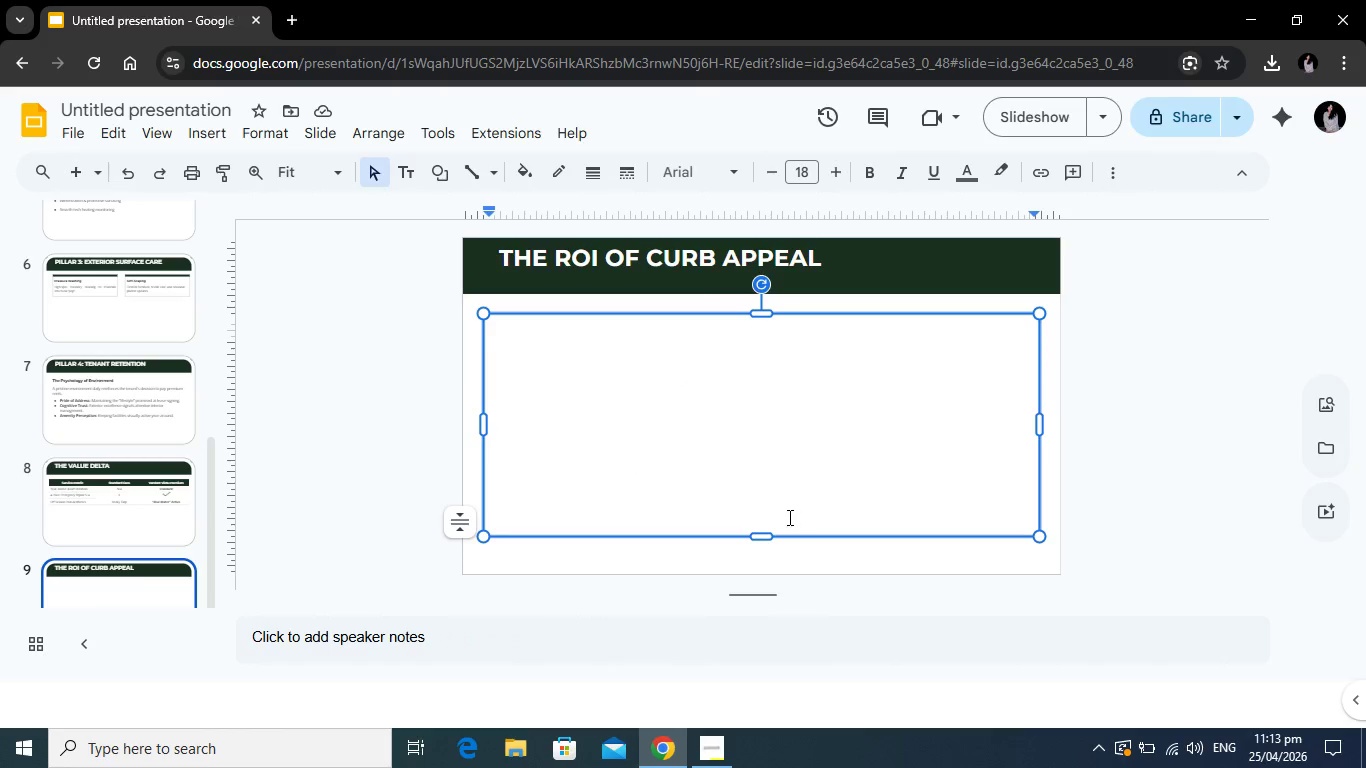 
wait(7.91)
 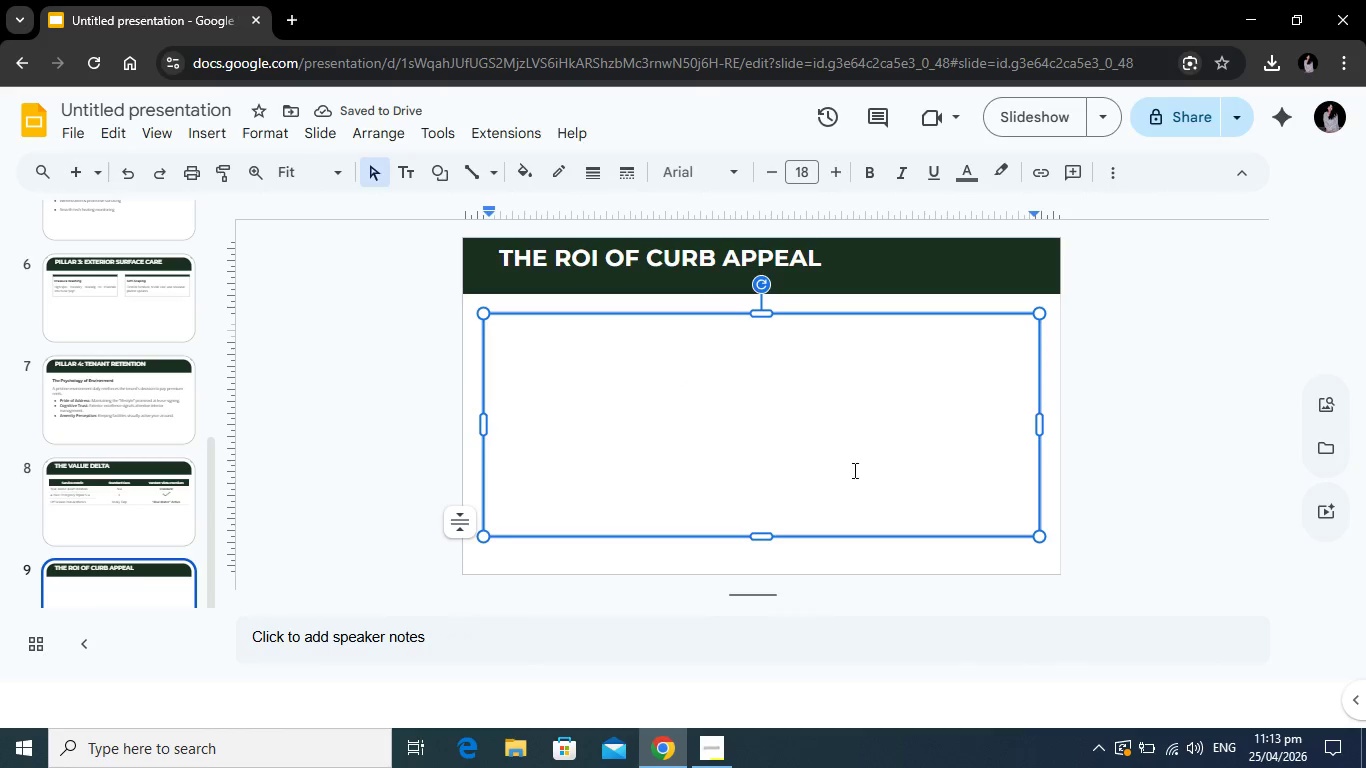 
left_click_drag(start_coordinate=[1038, 538], to_coordinate=[691, 401])
 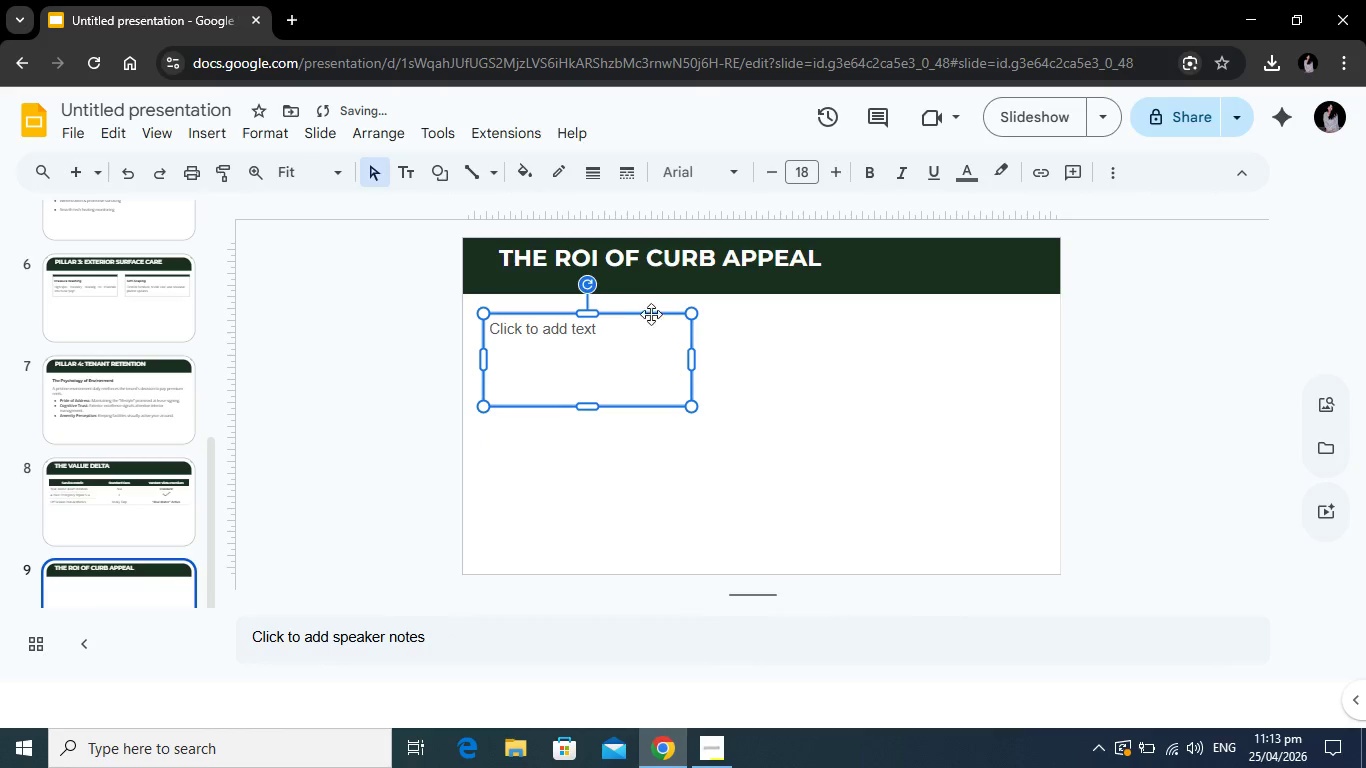 
left_click_drag(start_coordinate=[651, 314], to_coordinate=[743, 315])
 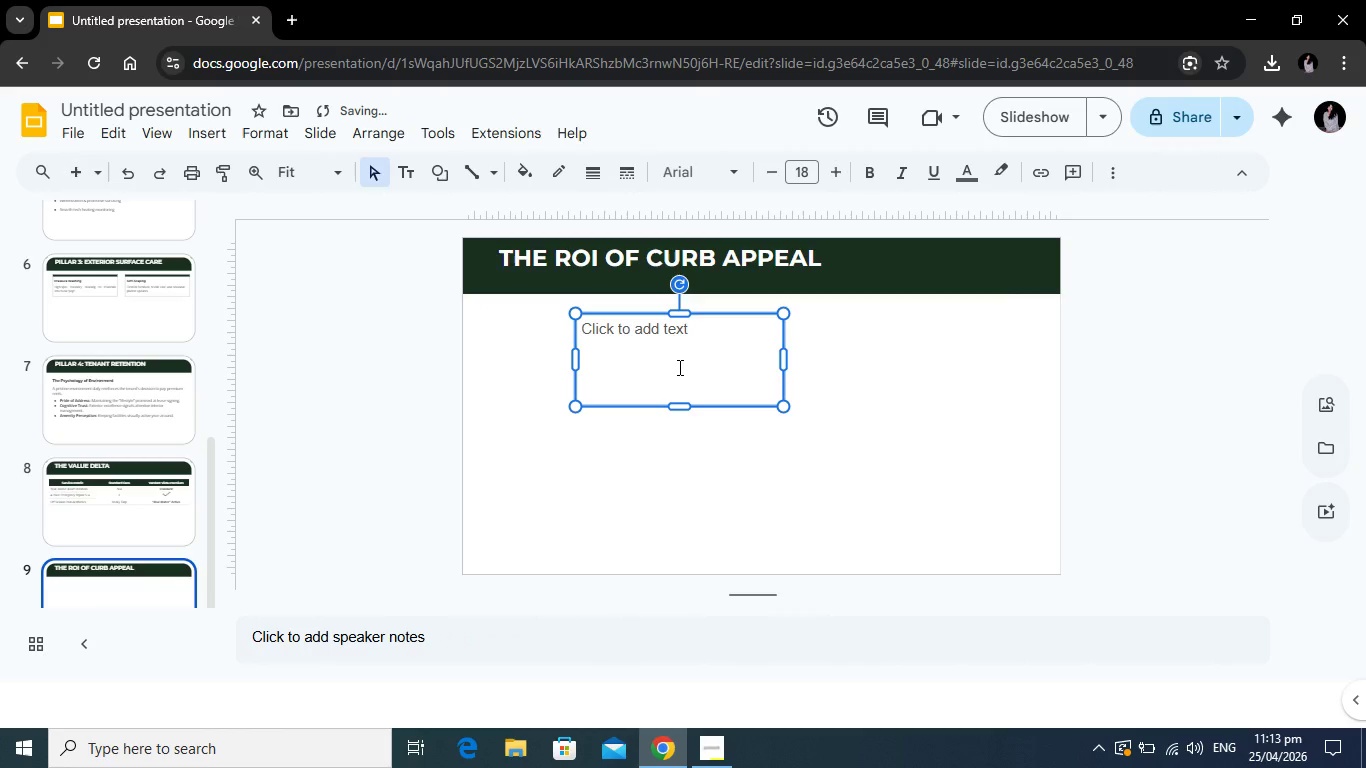 
key(Control+C)
 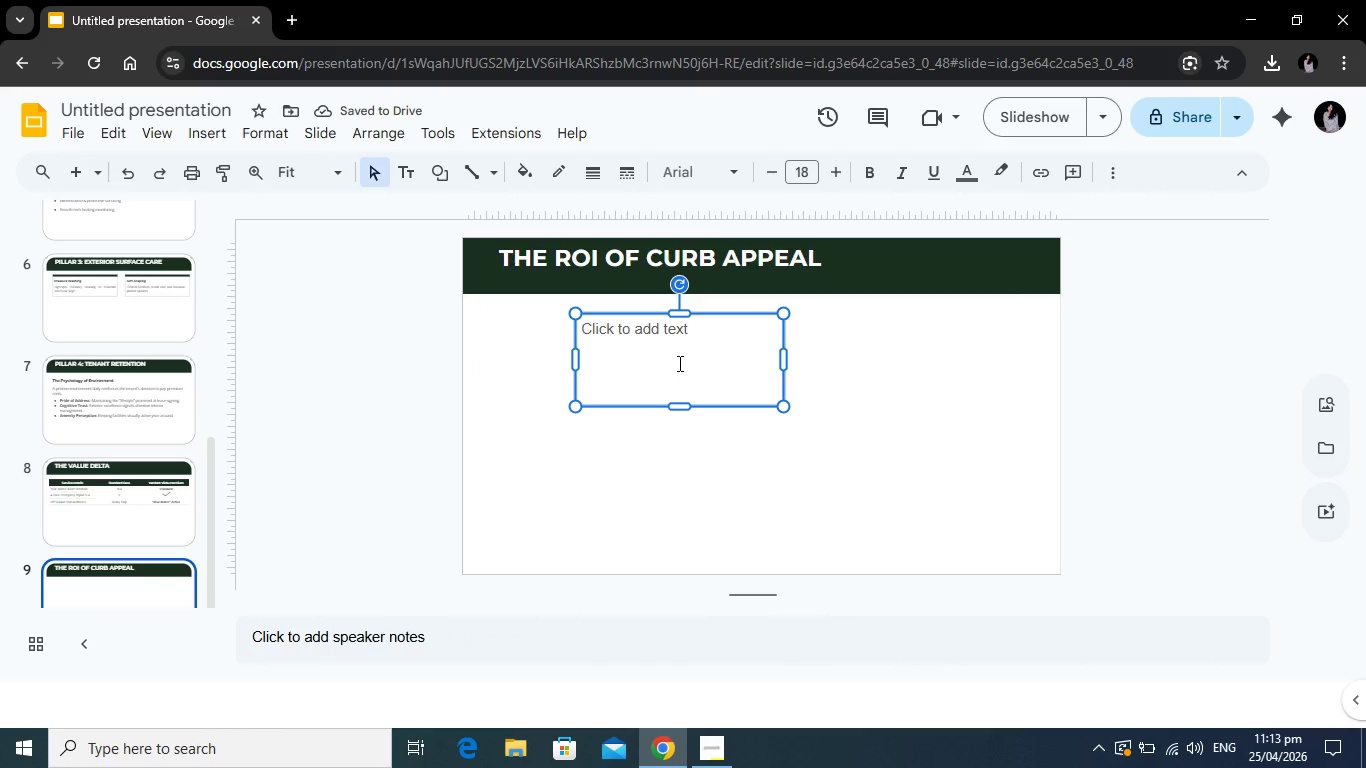 
key(Control+V)
 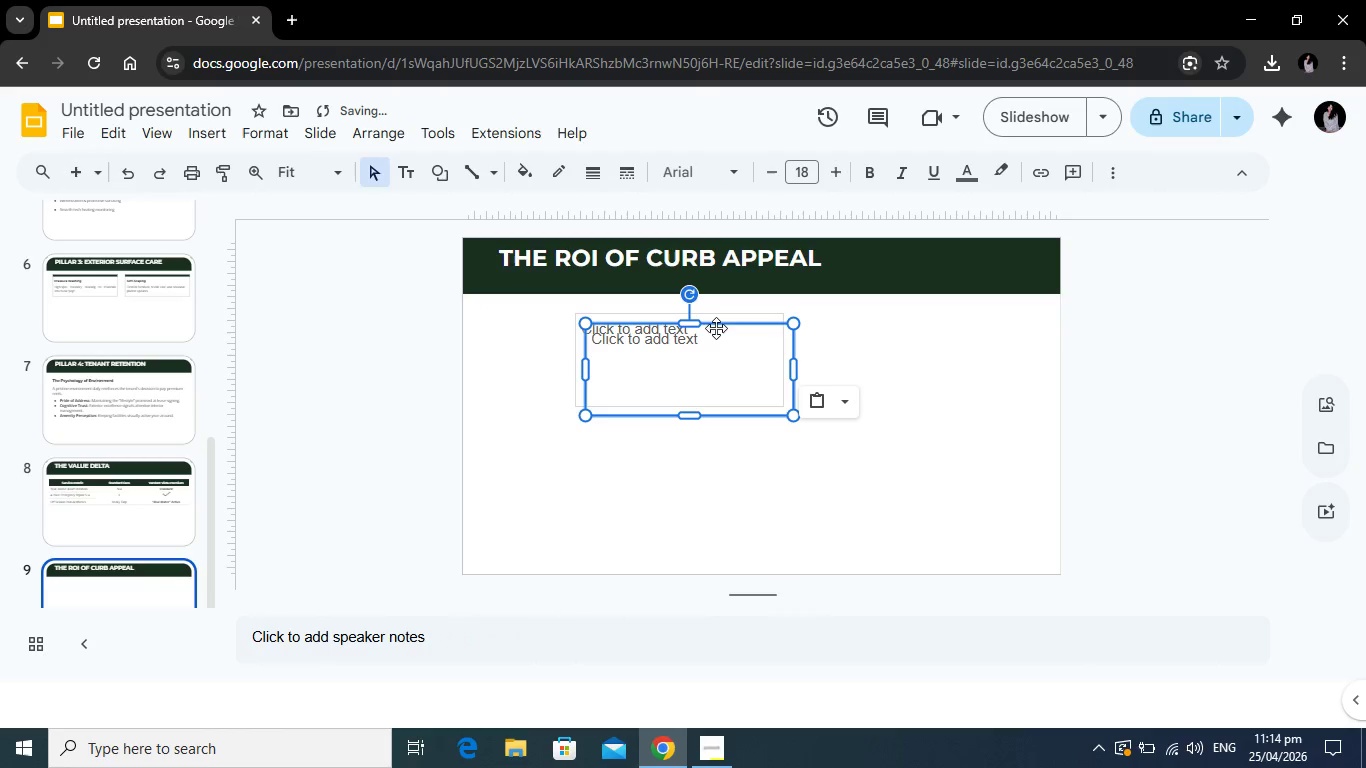 
left_click_drag(start_coordinate=[716, 328], to_coordinate=[937, 317])
 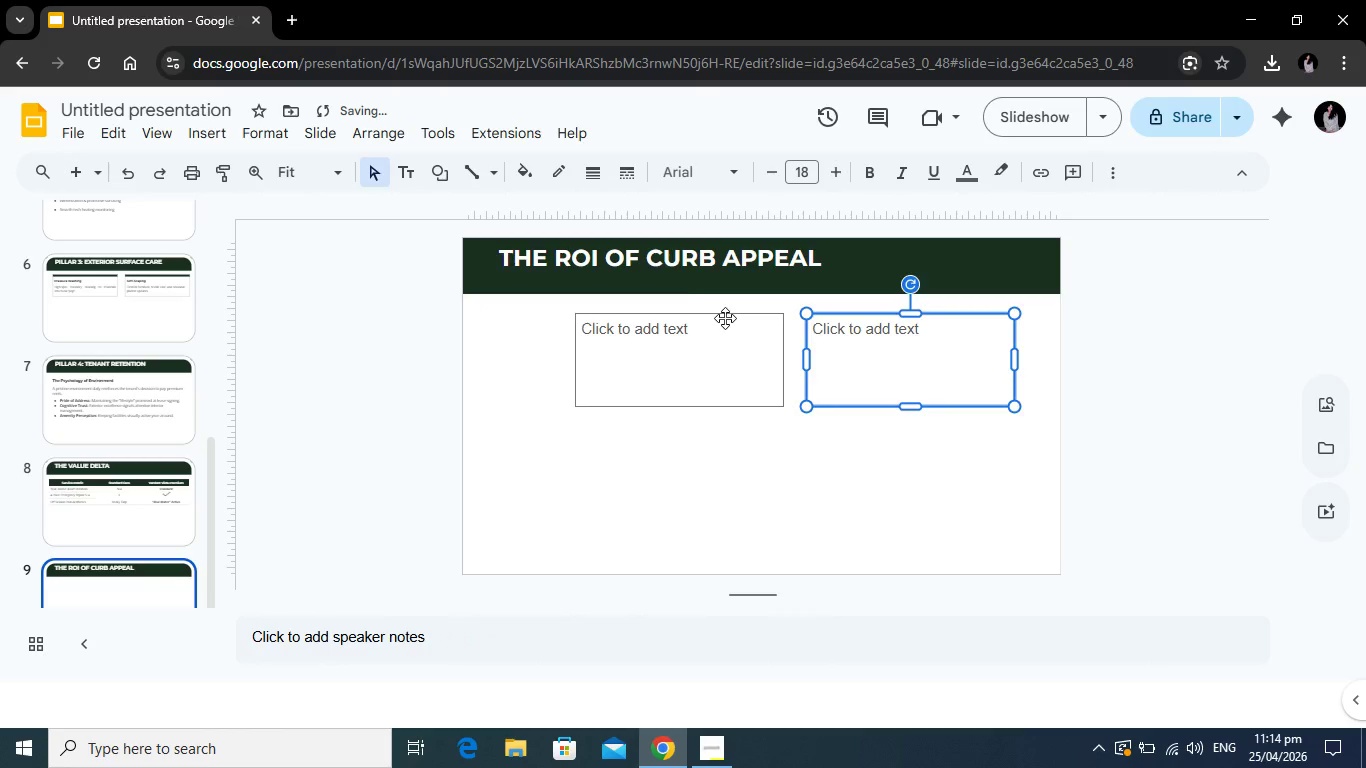 
left_click_drag(start_coordinate=[729, 318], to_coordinate=[700, 317])
 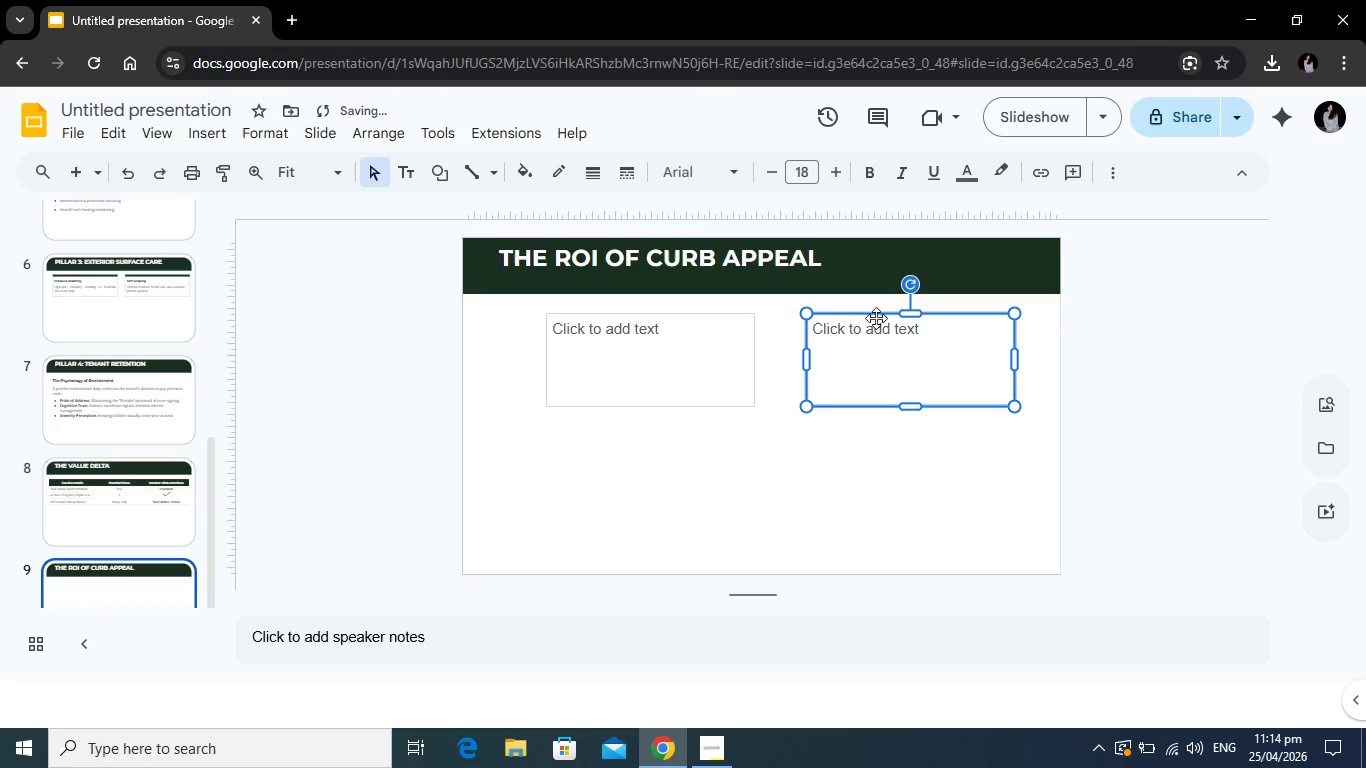 
left_click_drag(start_coordinate=[876, 318], to_coordinate=[858, 321])
 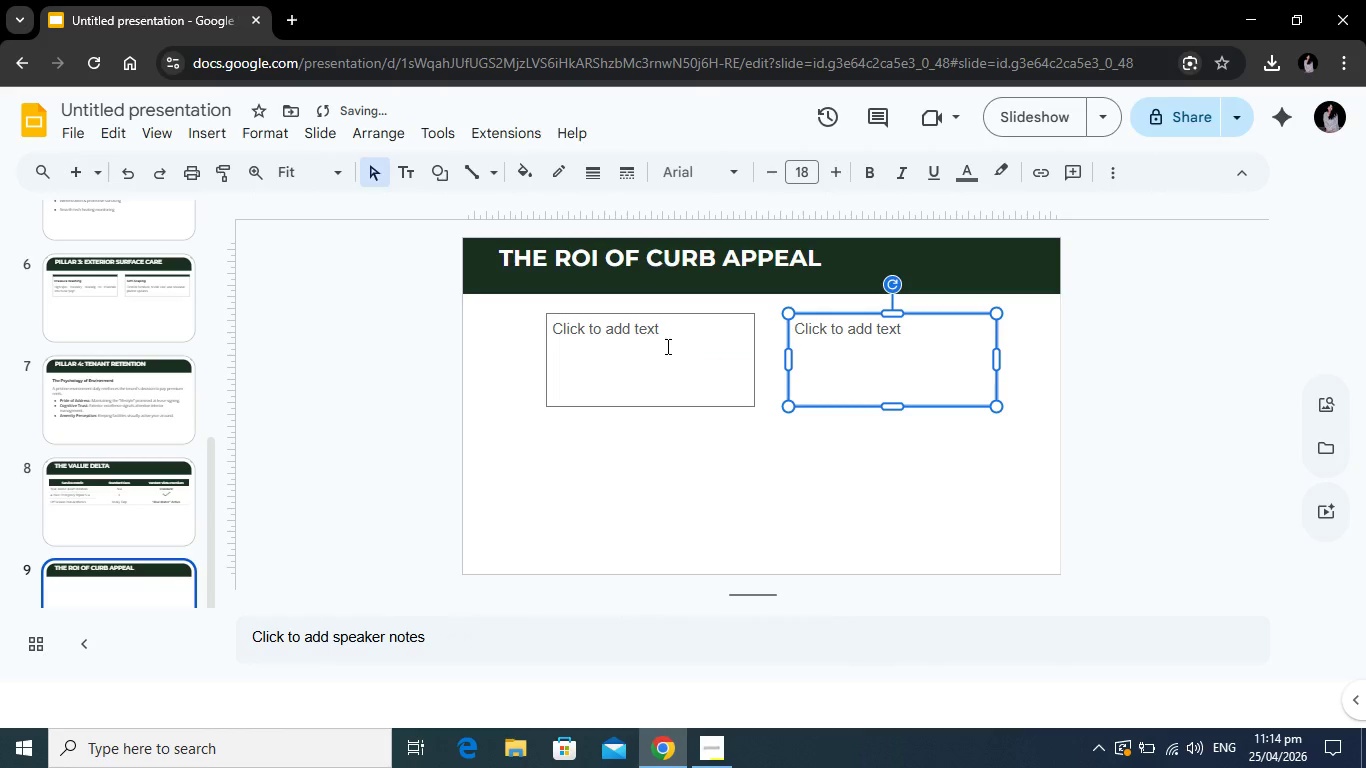 
left_click([666, 346])
 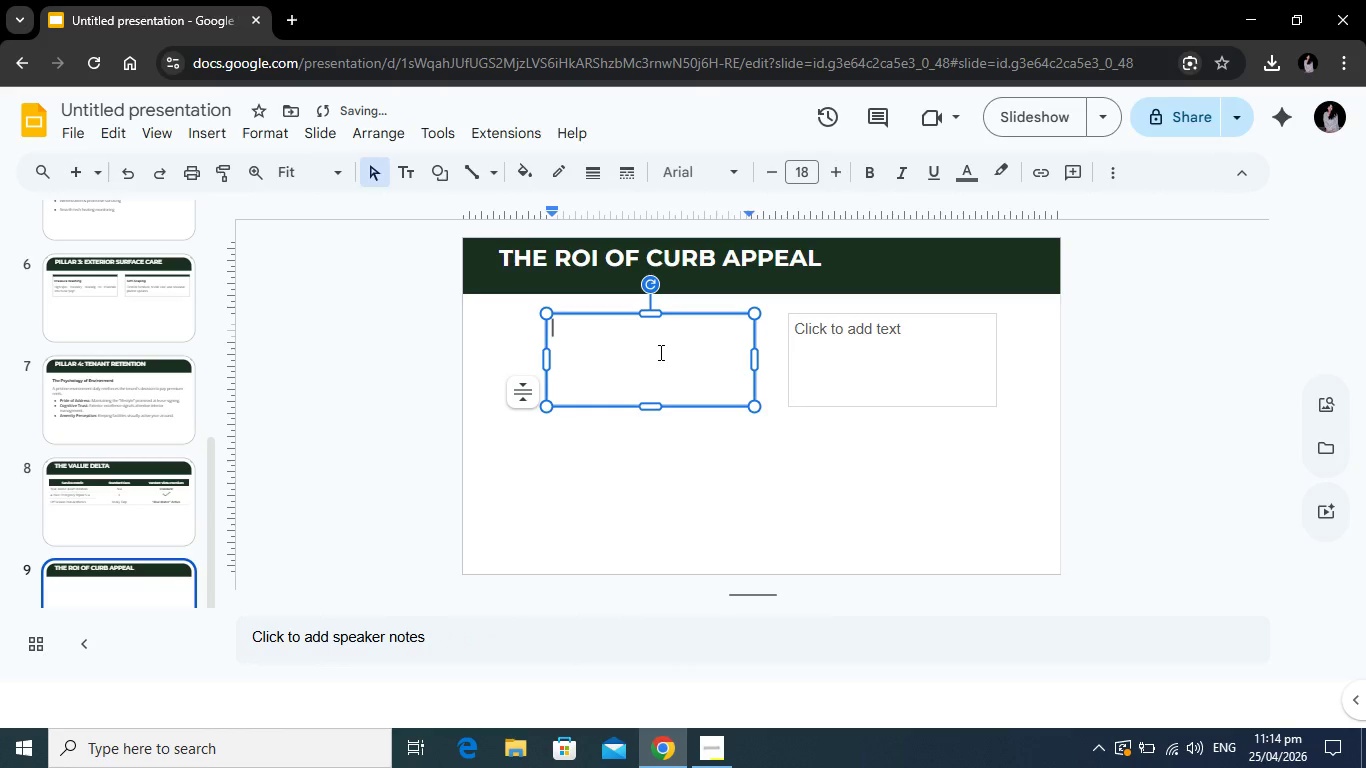 
hold_key(key=ShiftRight, duration=0.31)
 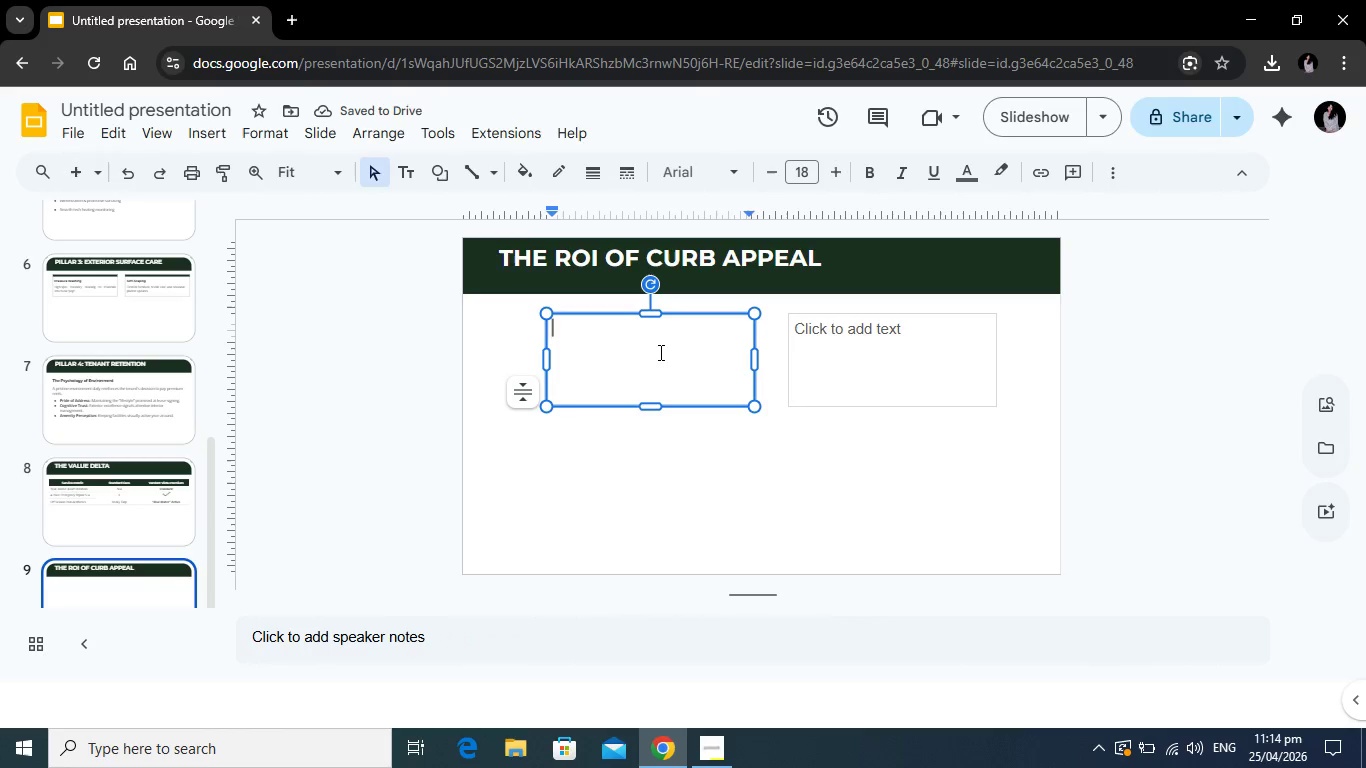 
type(X)
key(Backspace)
type([XX]%)
 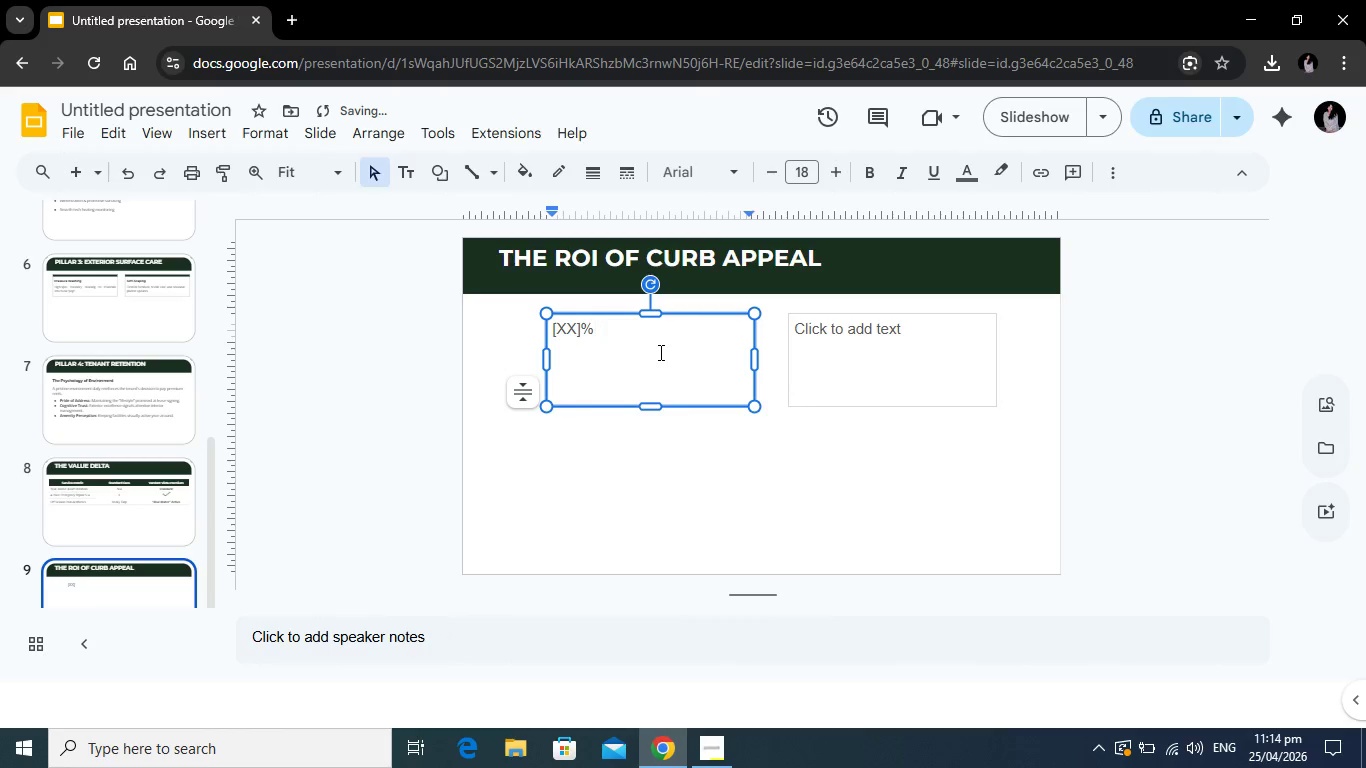 
key(Enter)
 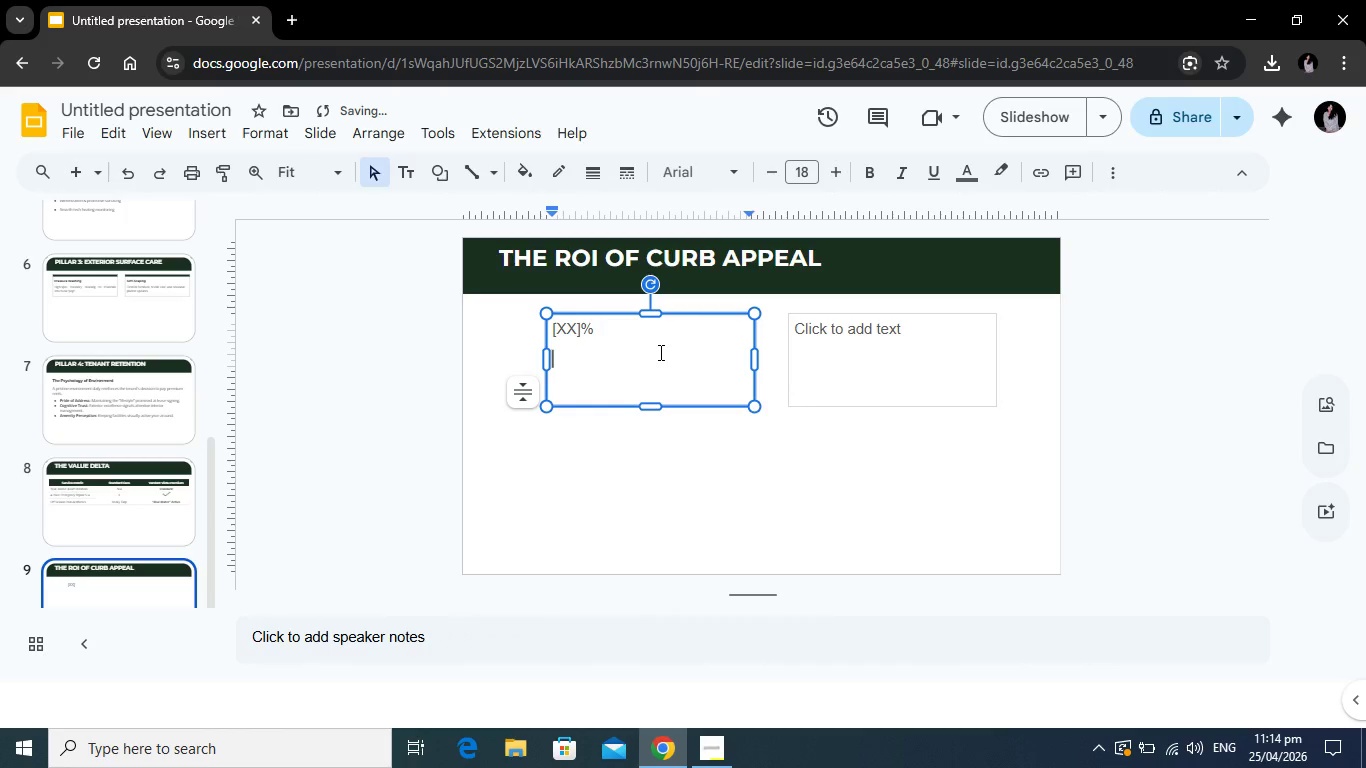 
type(Retention Lift)
 